 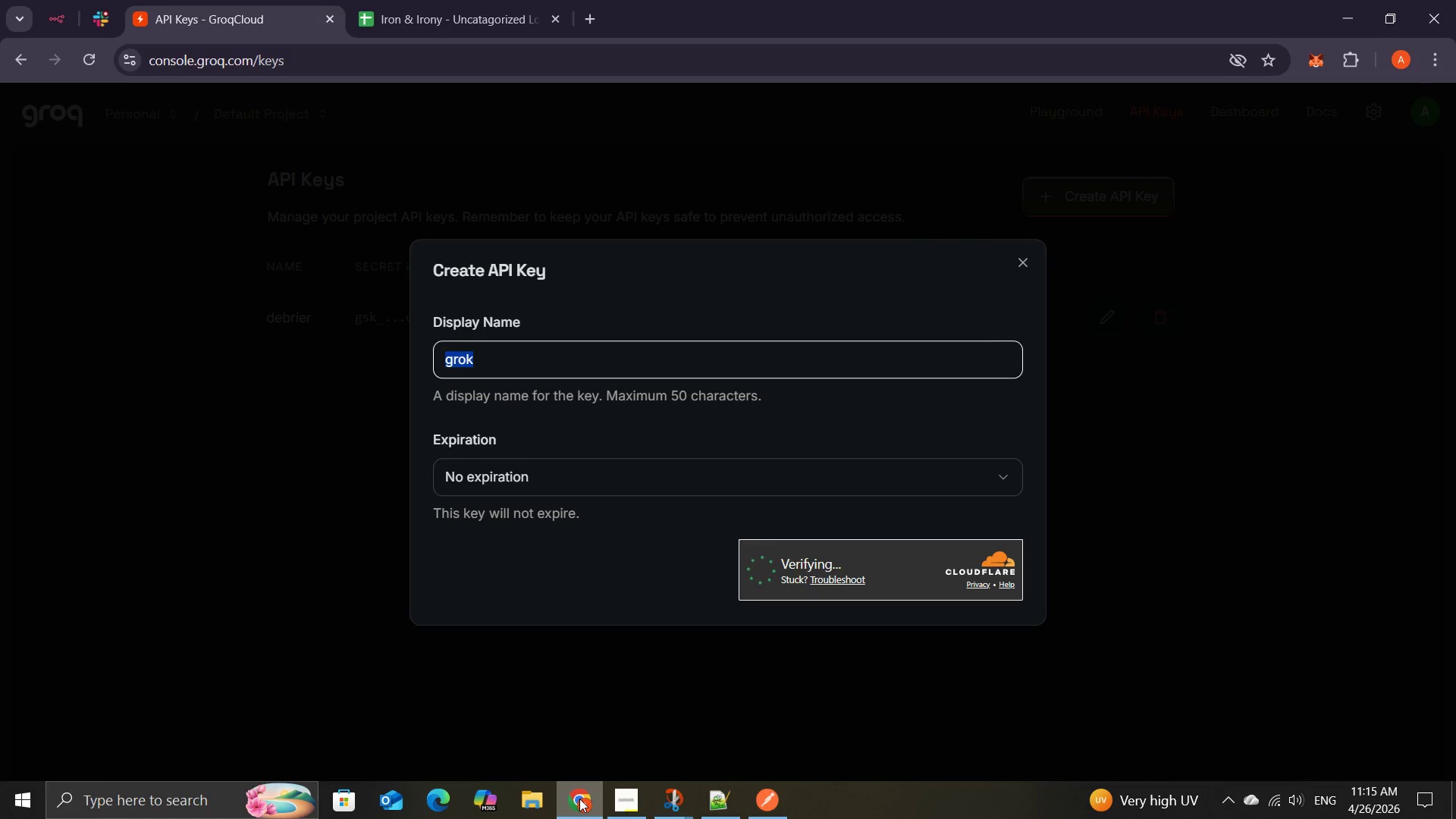 
left_click([626, 610])
 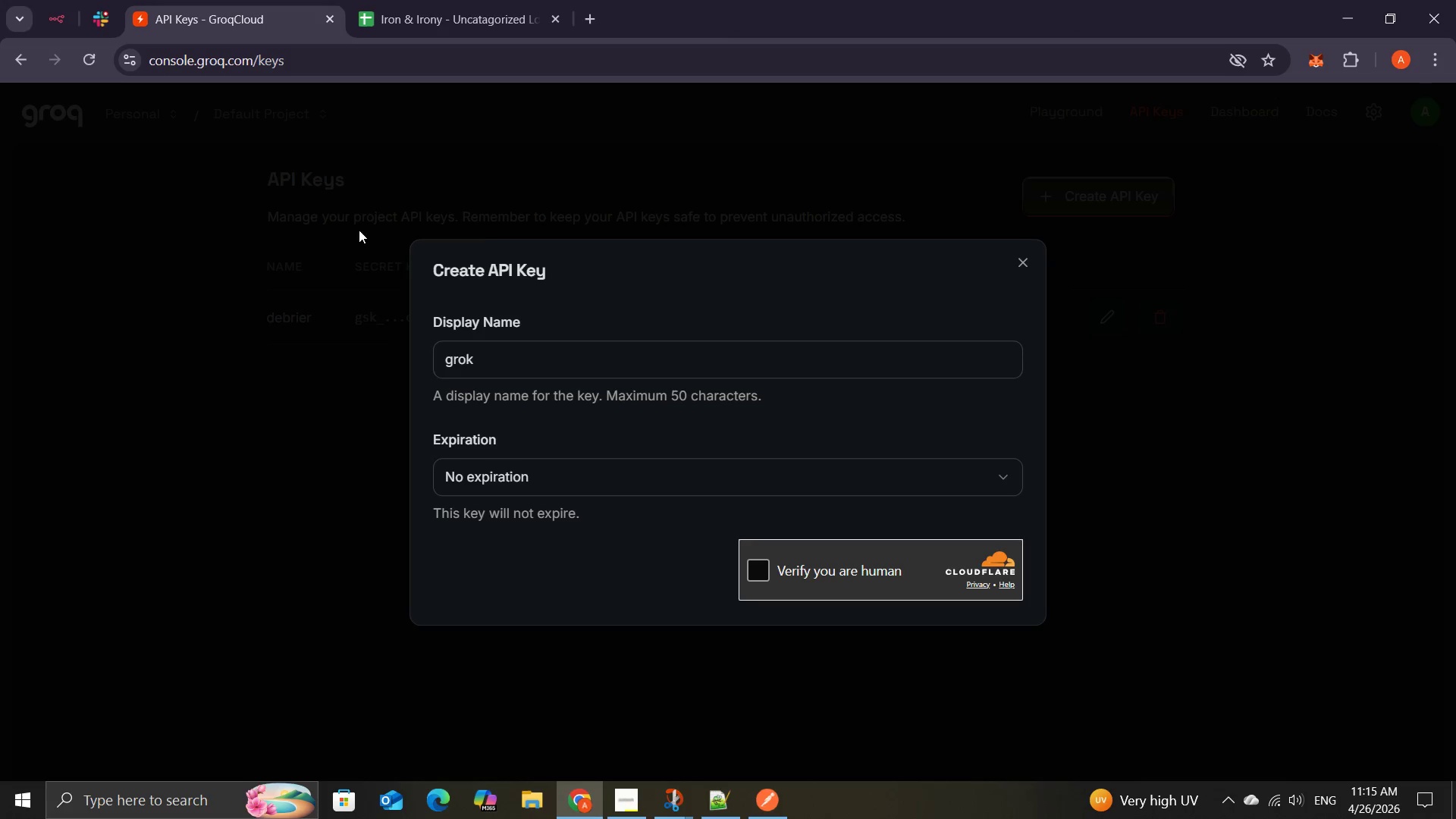 
wait(6.55)
 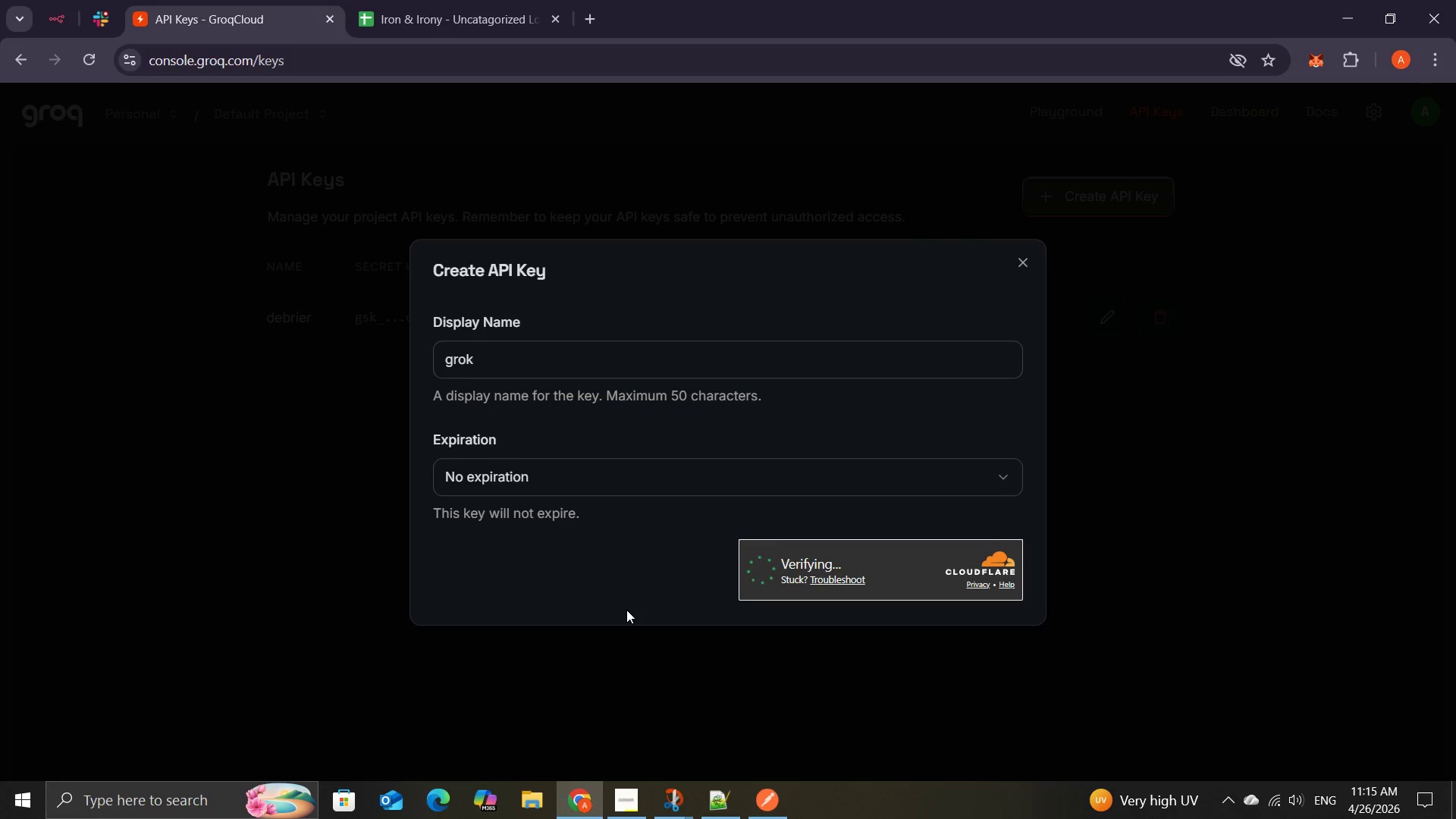 
left_click([751, 563])
 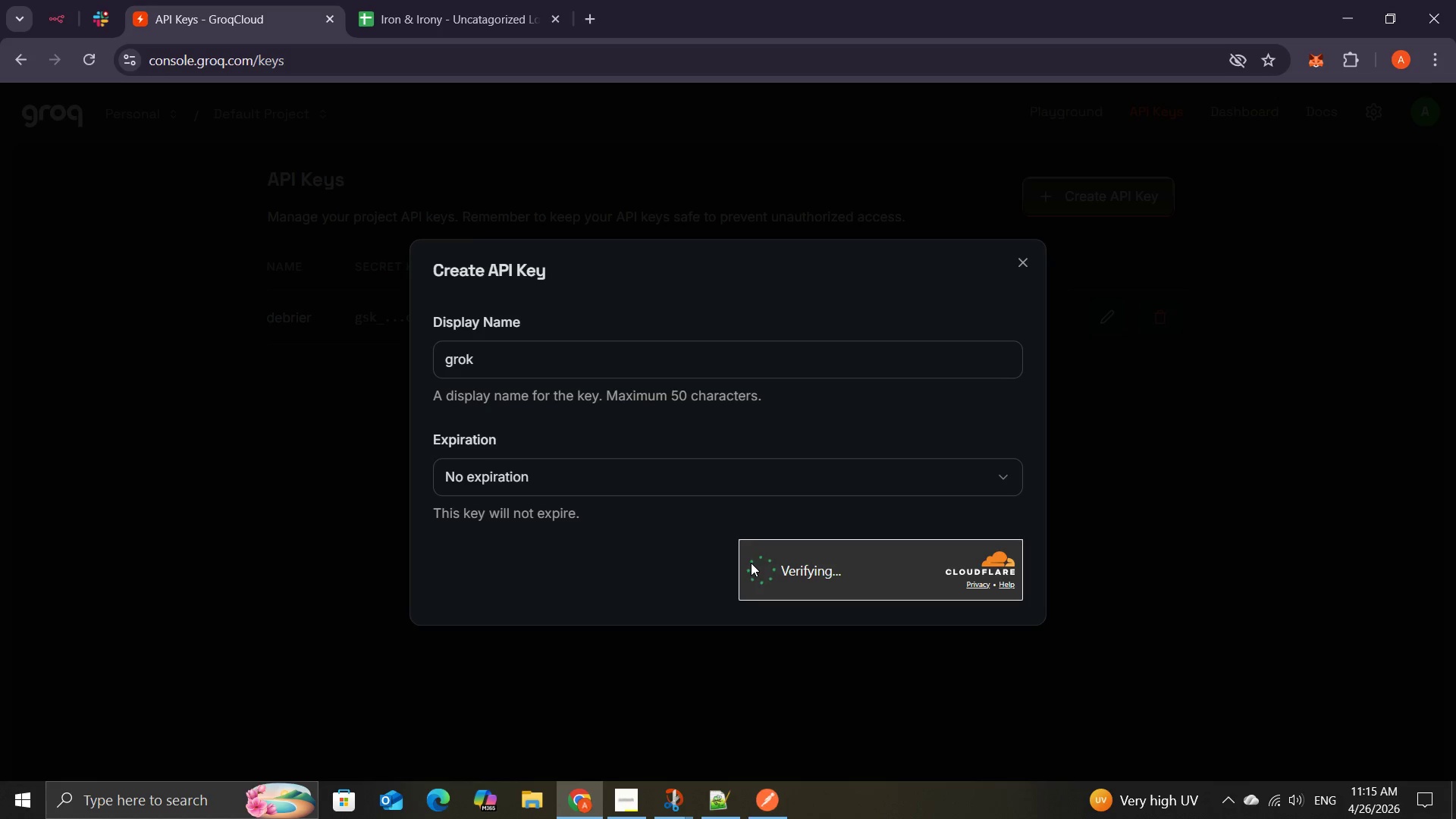 
wait(8.62)
 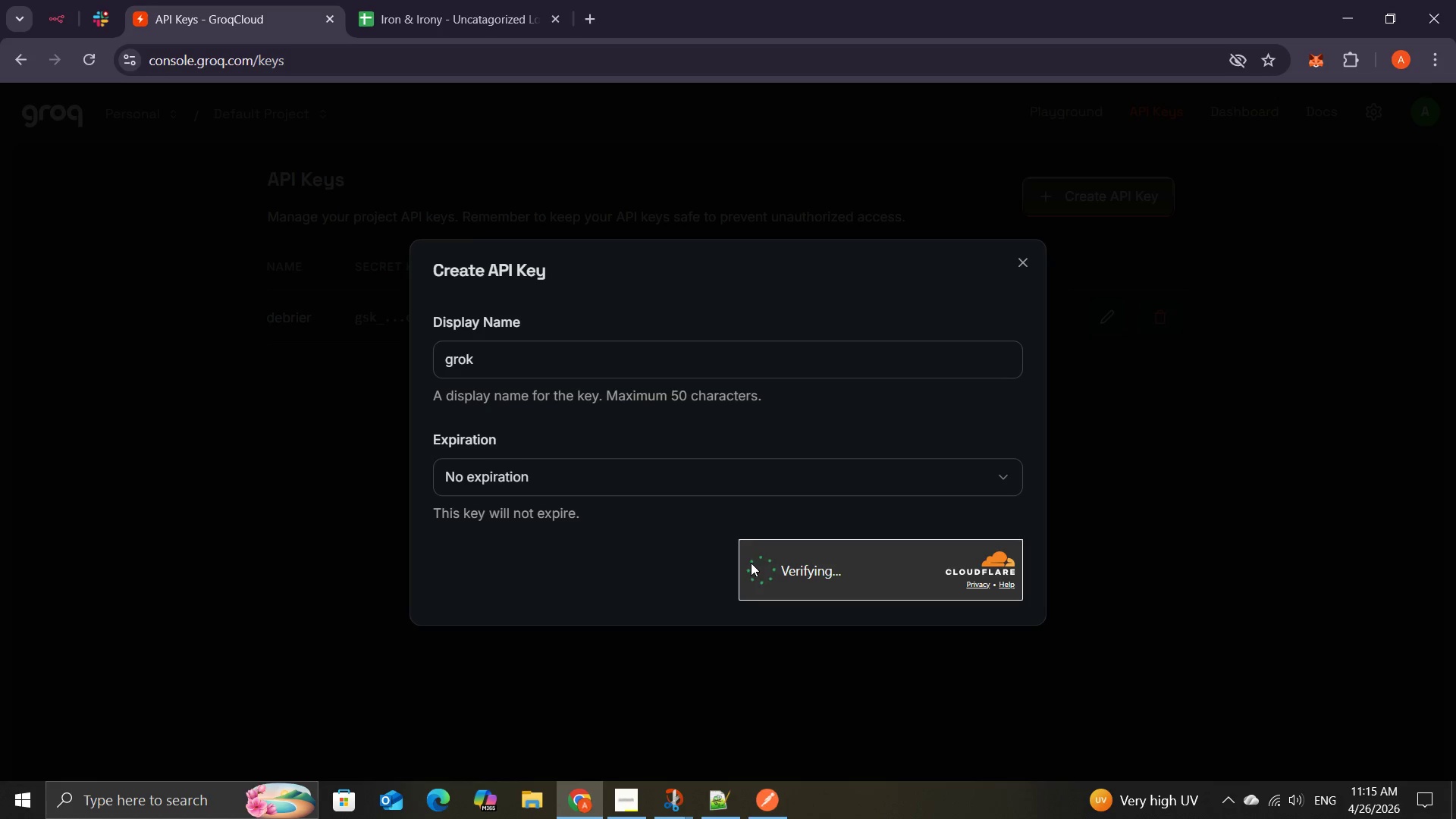 
left_click([978, 570])
 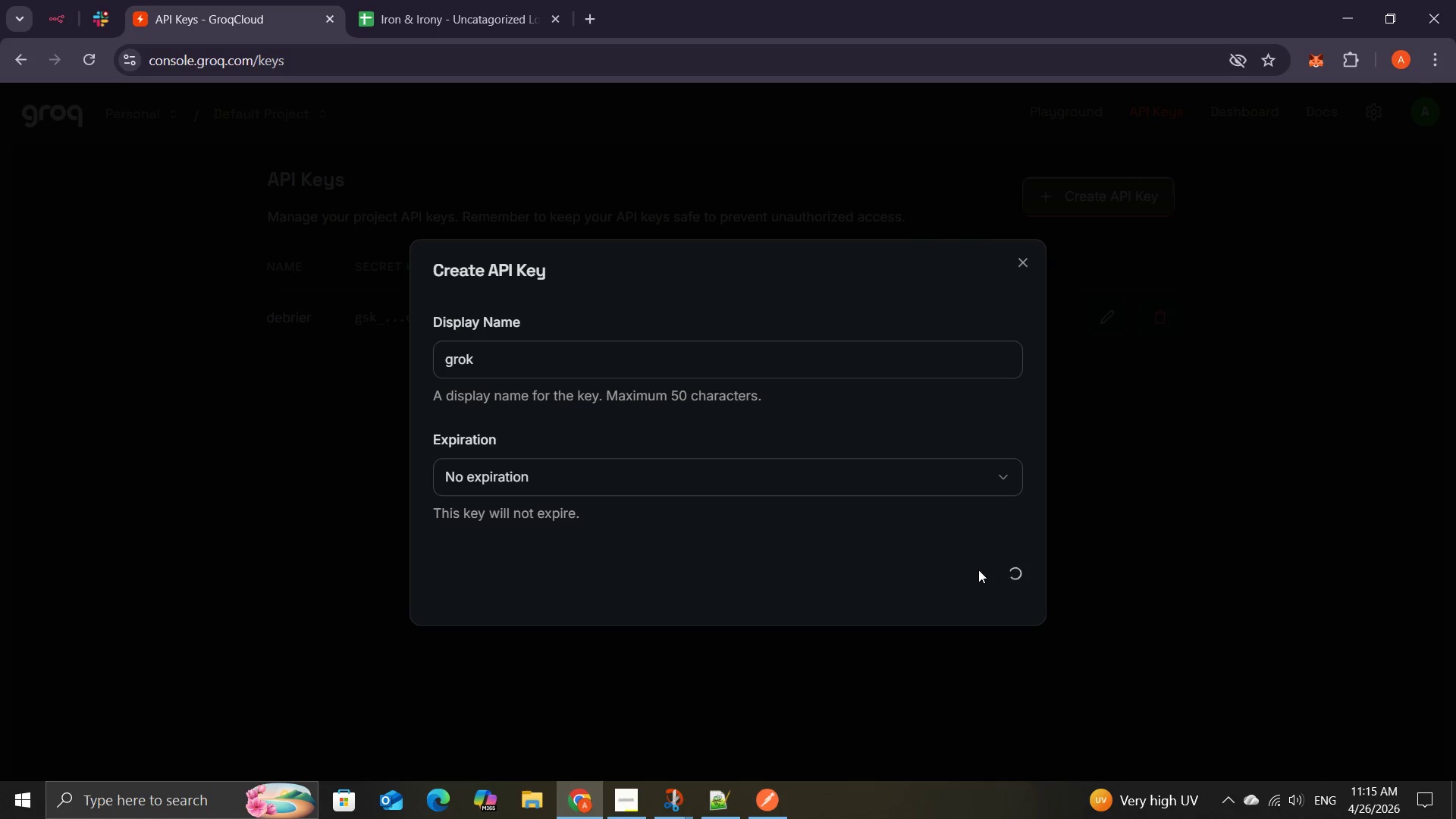 
wait(12.05)
 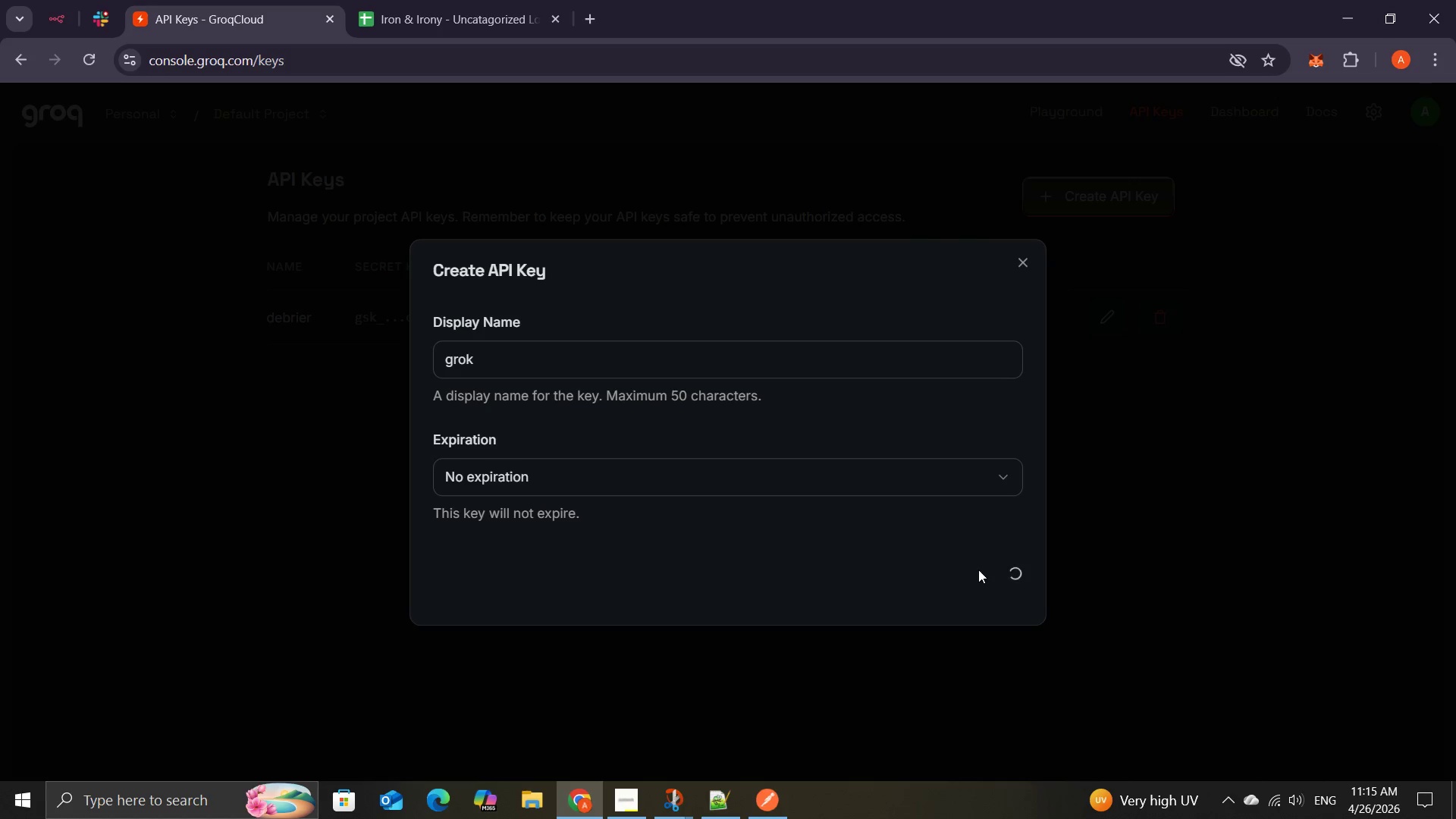 
left_click([977, 449])
 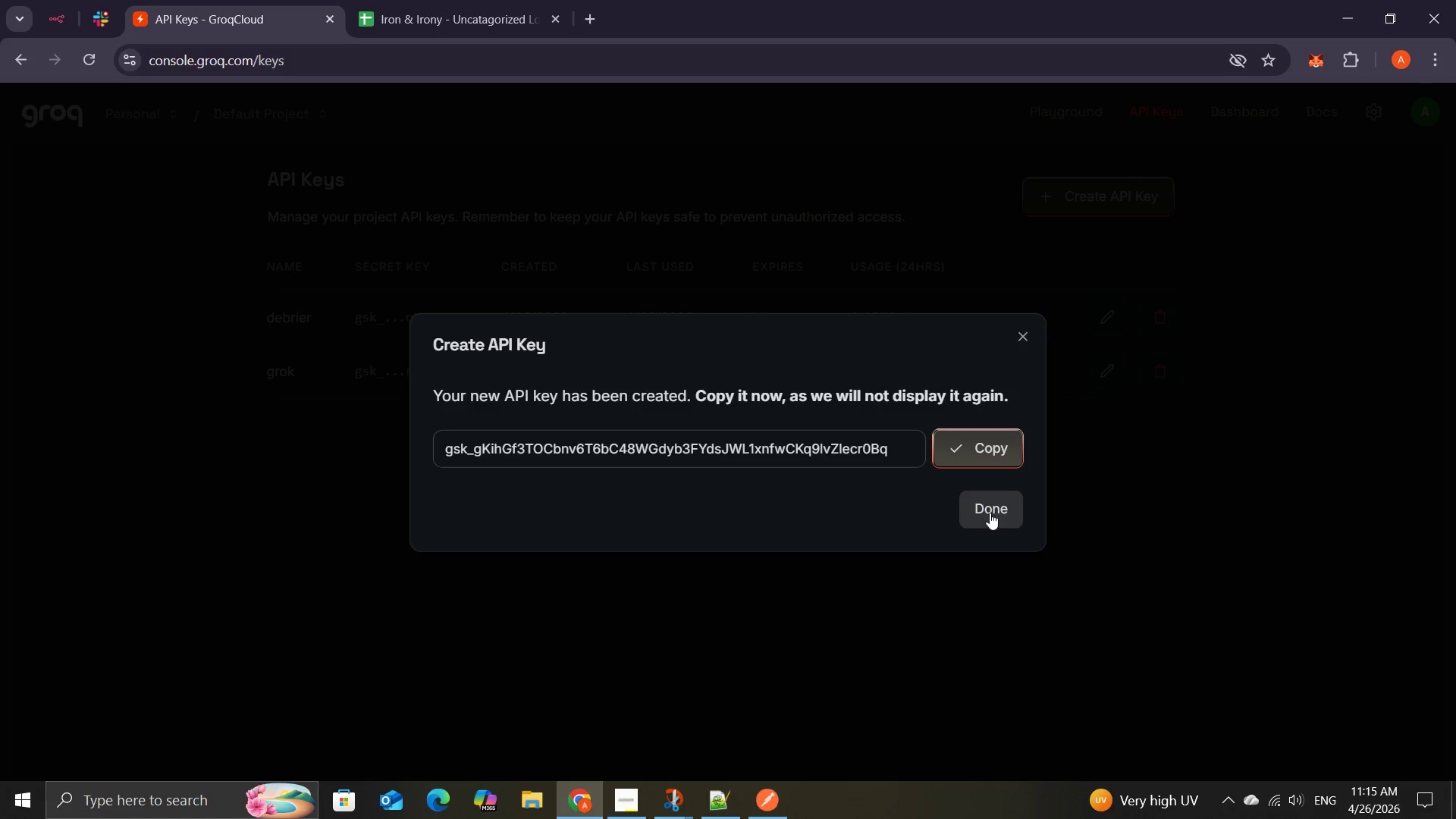 
left_click([990, 514])
 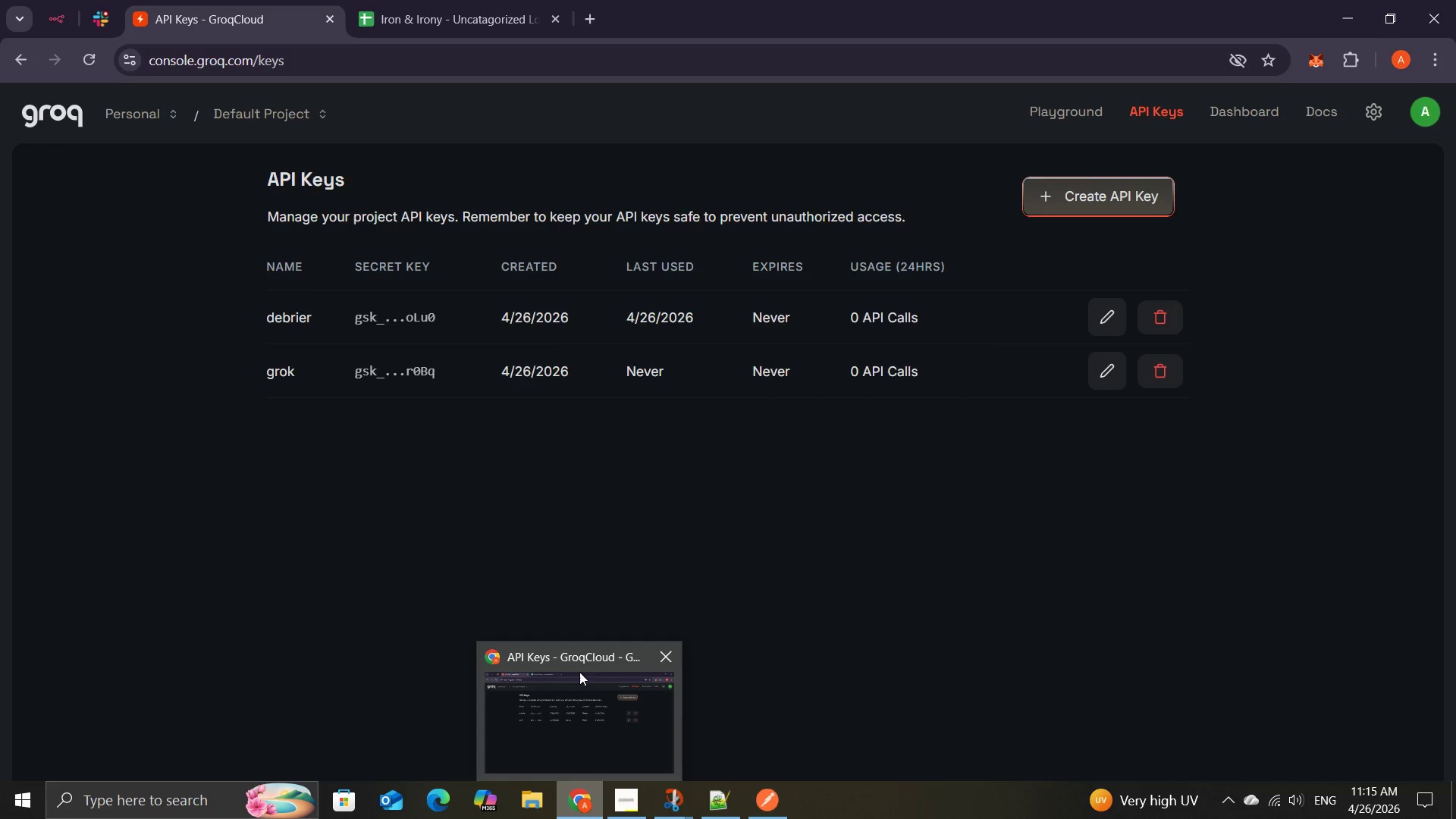 
wait(5.44)
 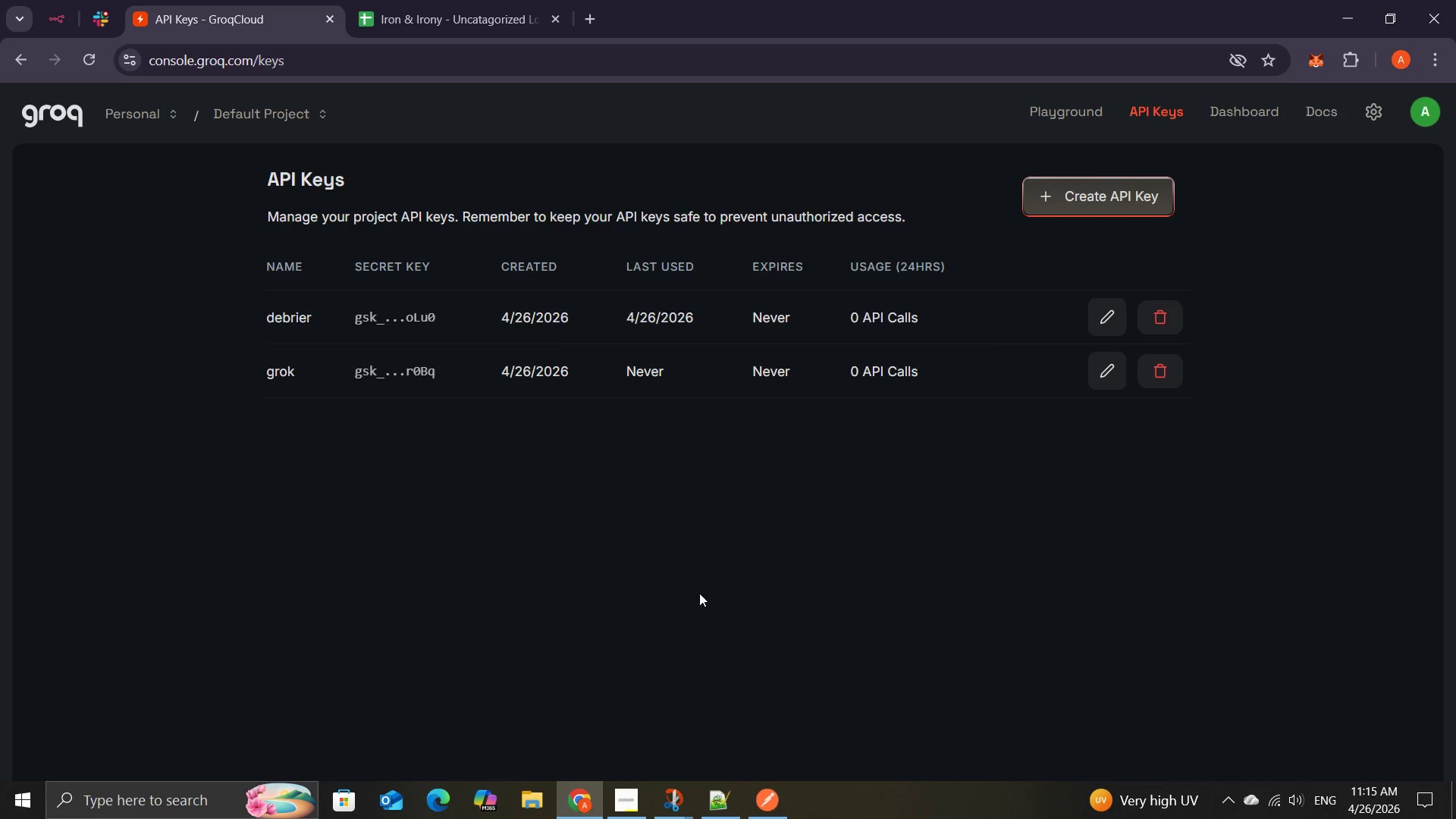 
left_click([574, 689])
 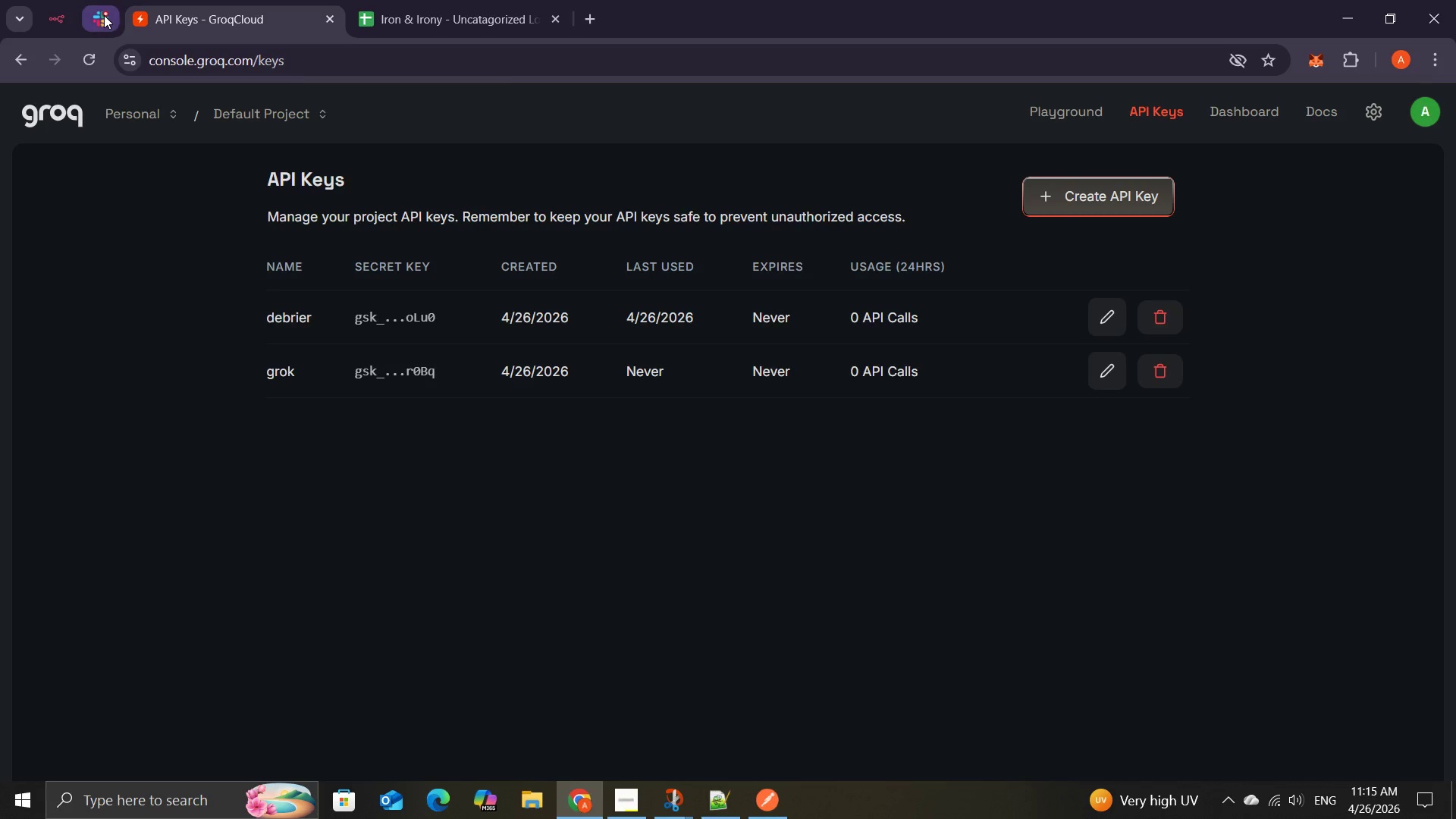 
left_click([55, 14])
 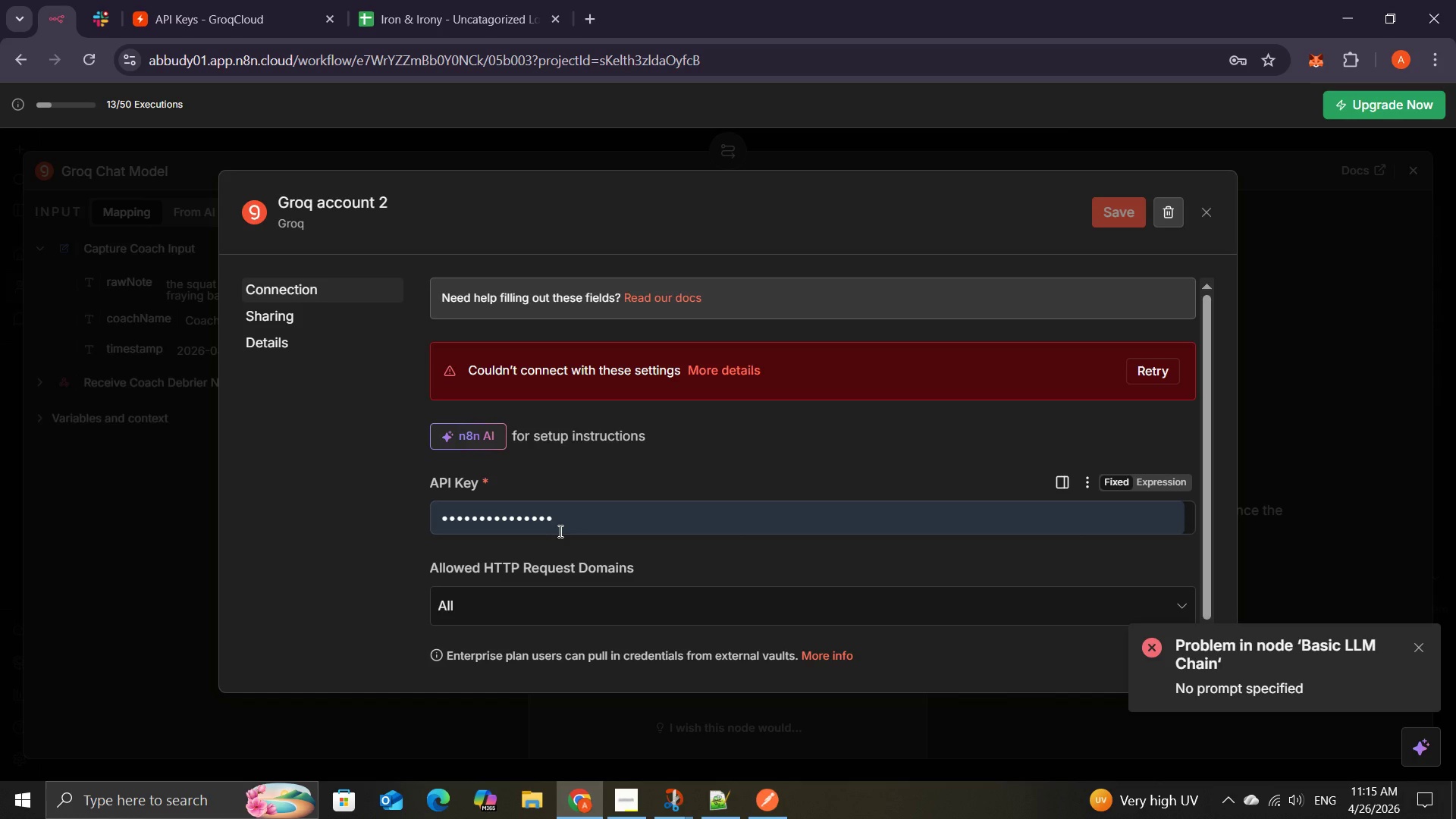 
left_click([602, 519])
 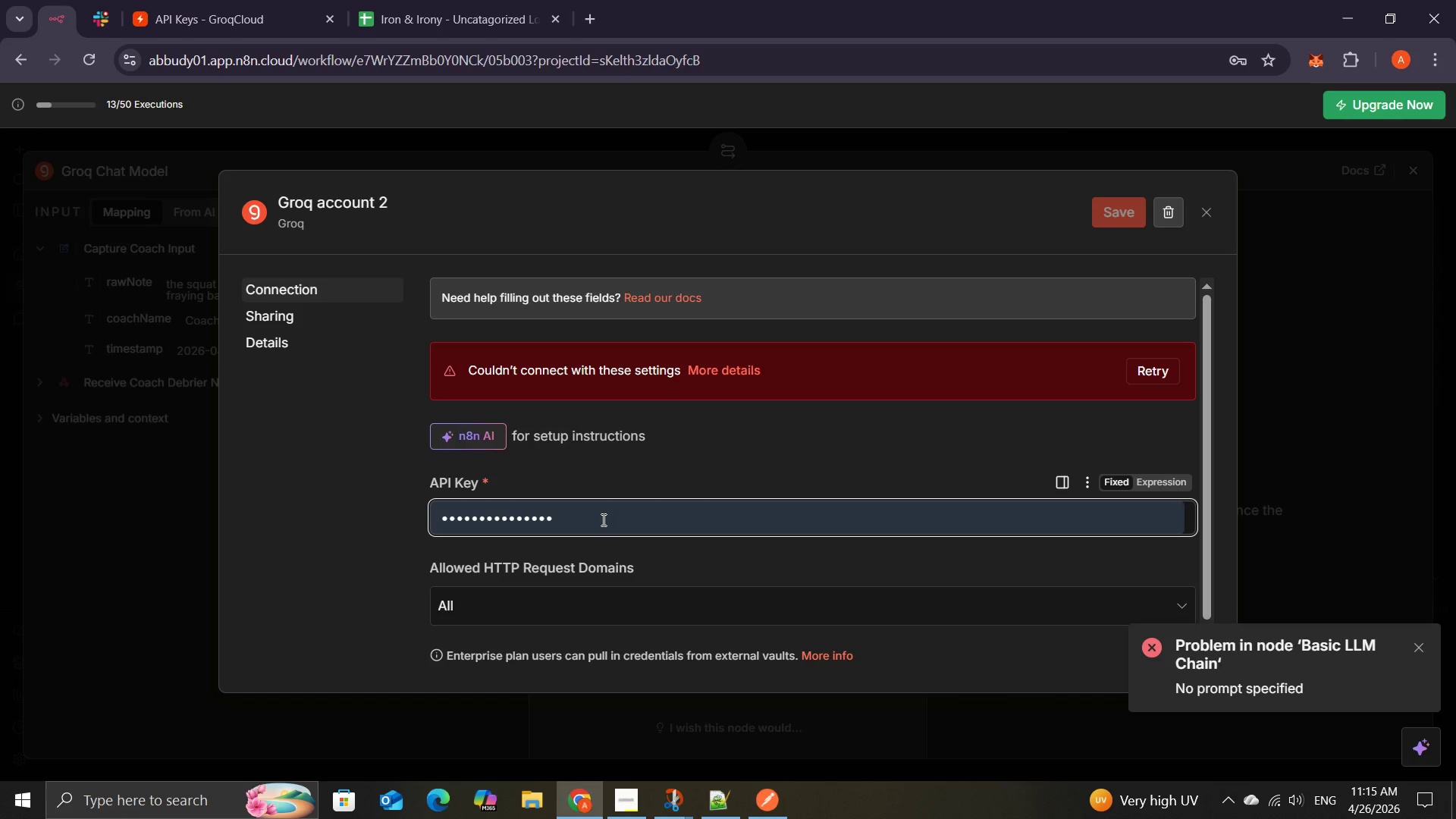 
hold_key(key=Backspace, duration=1.47)
 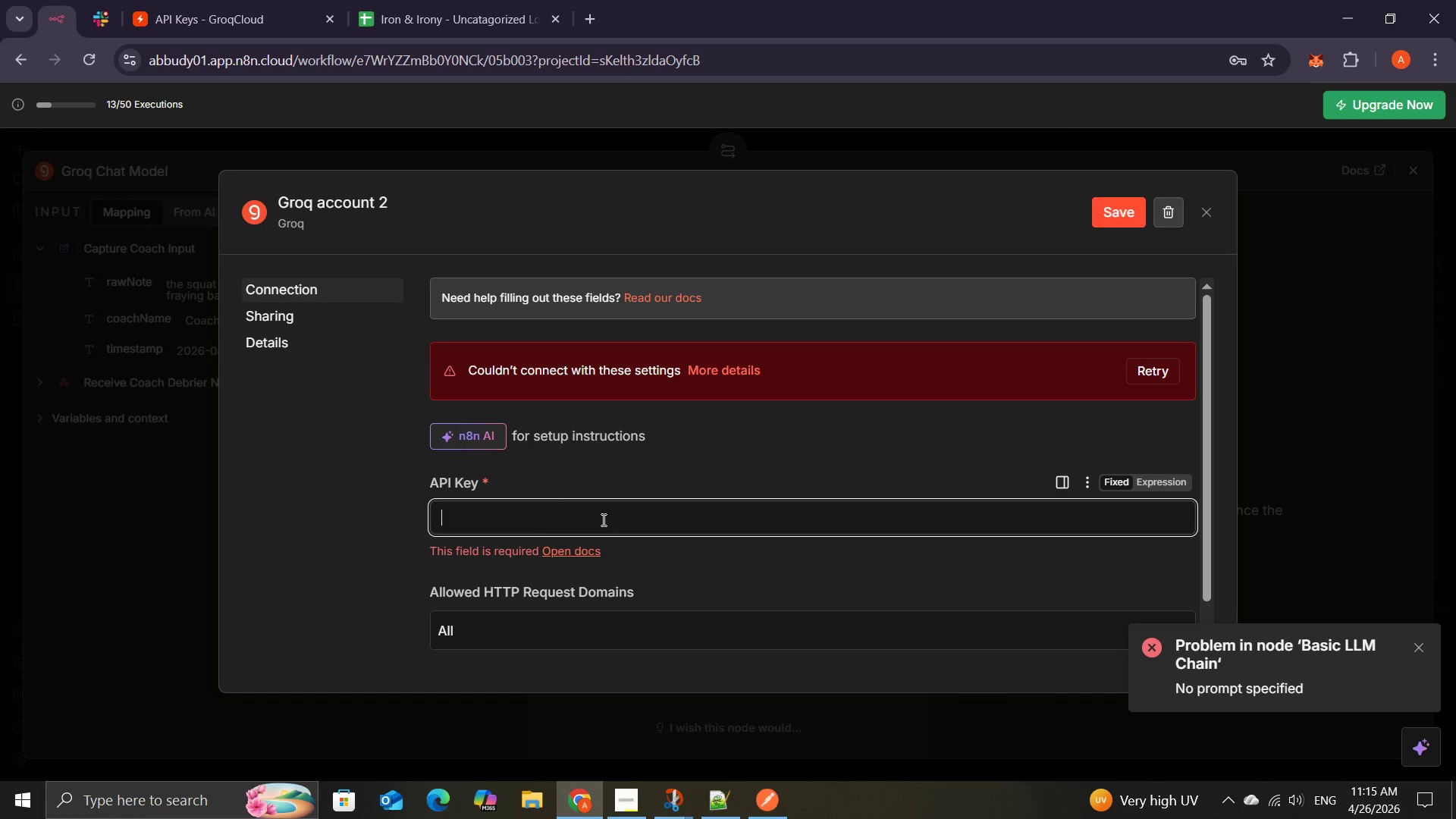 
key(Control+V)
 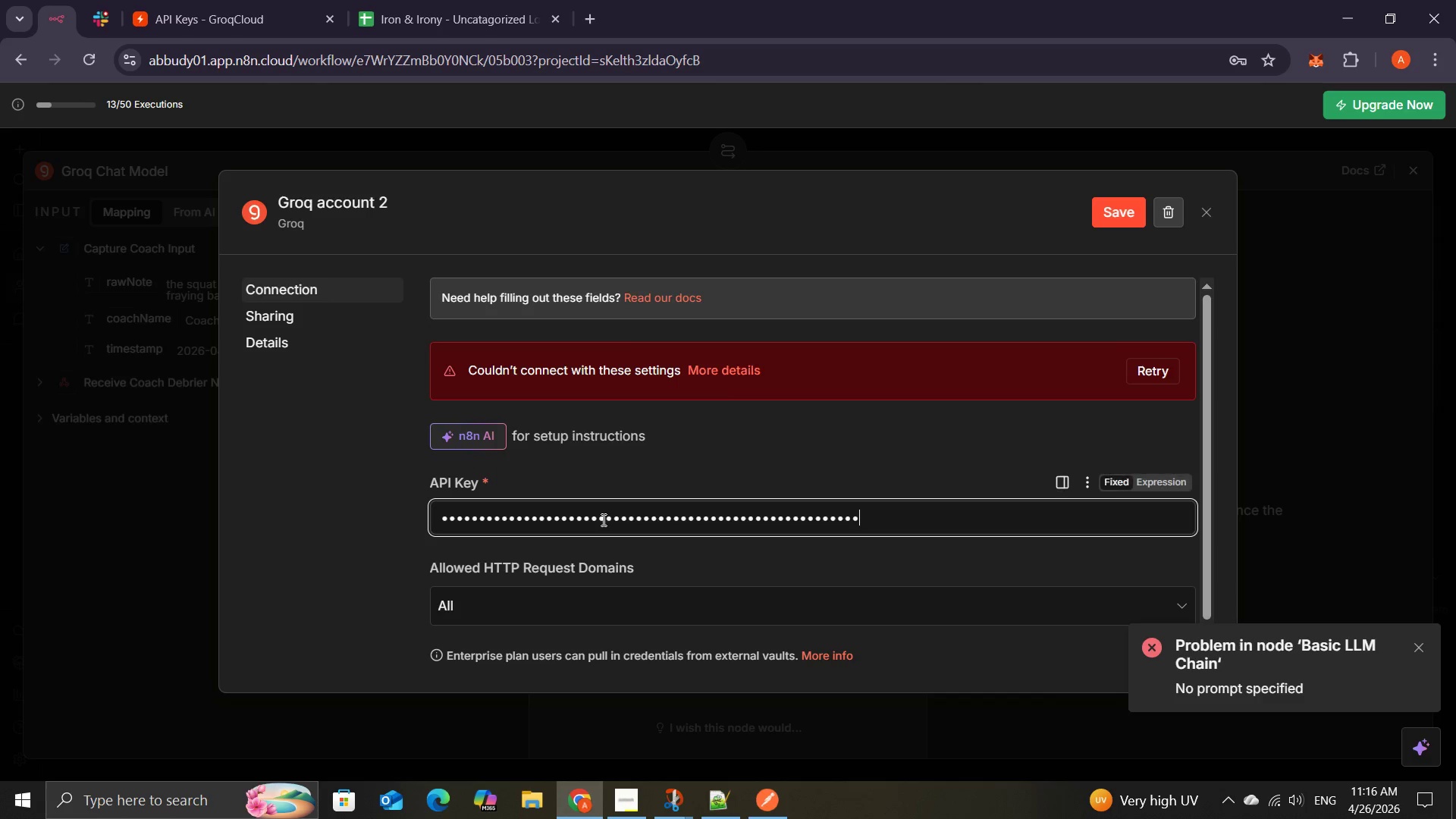 
wait(8.62)
 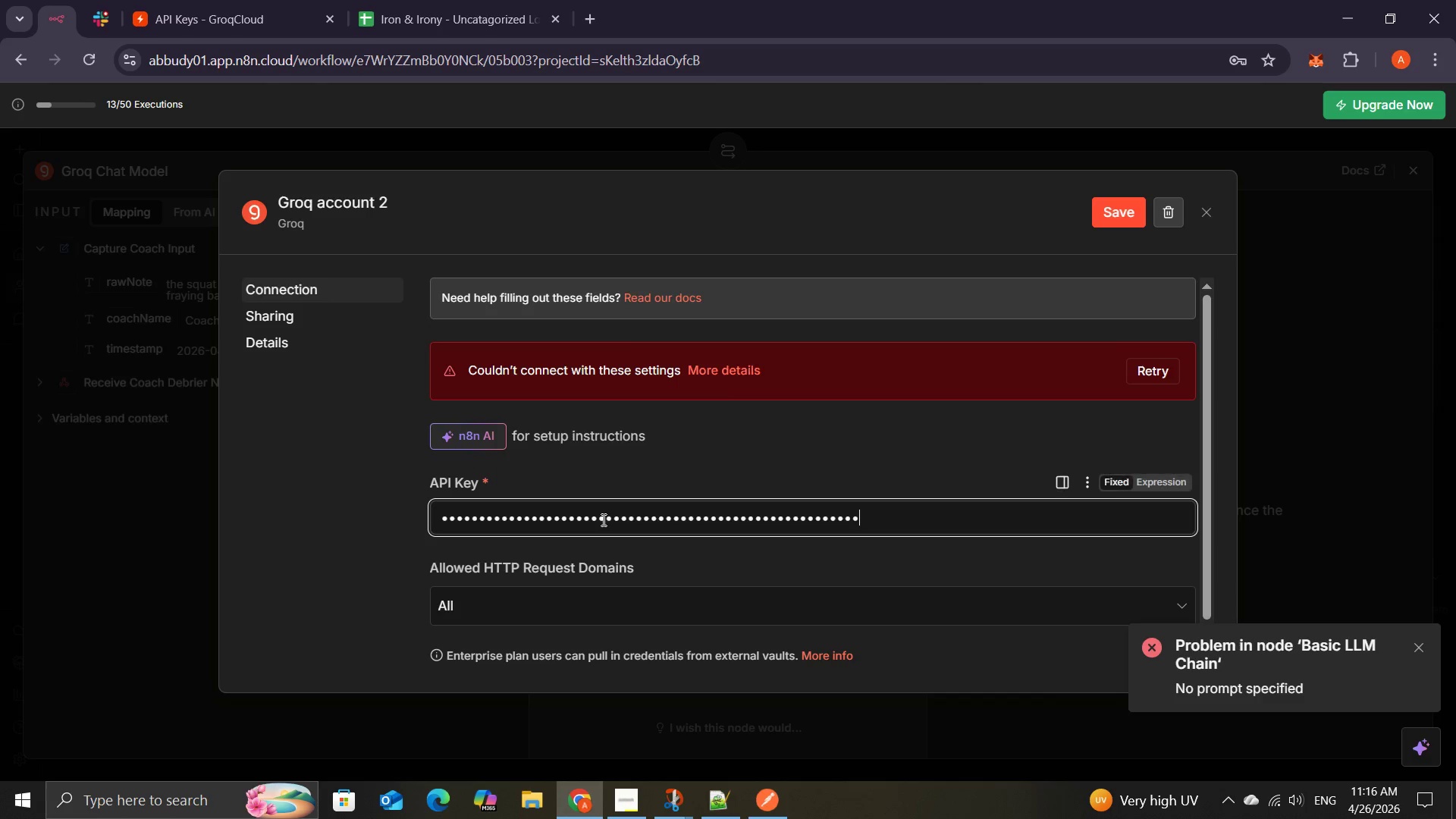 
left_click([1122, 209])
 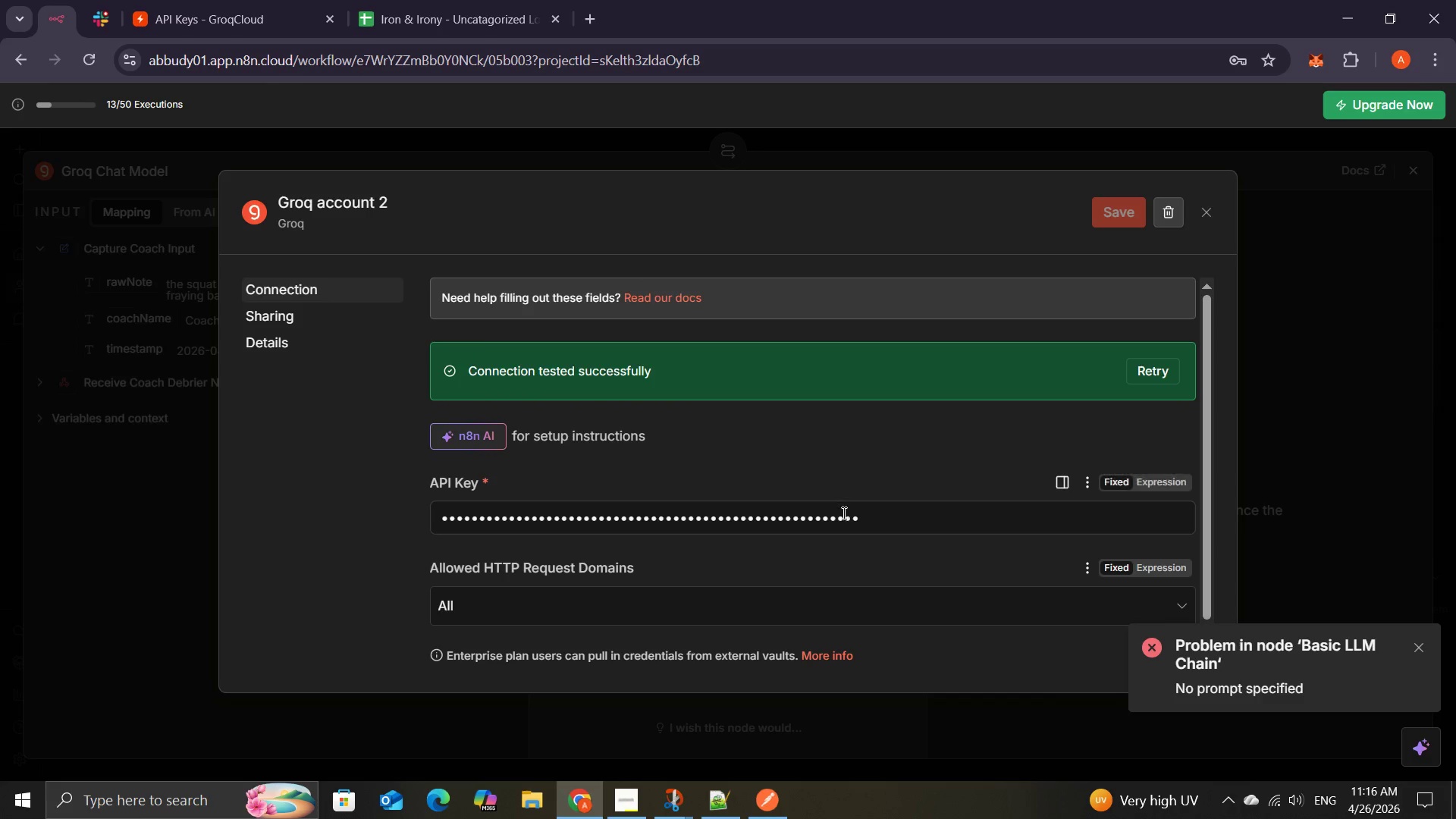 
wait(12.19)
 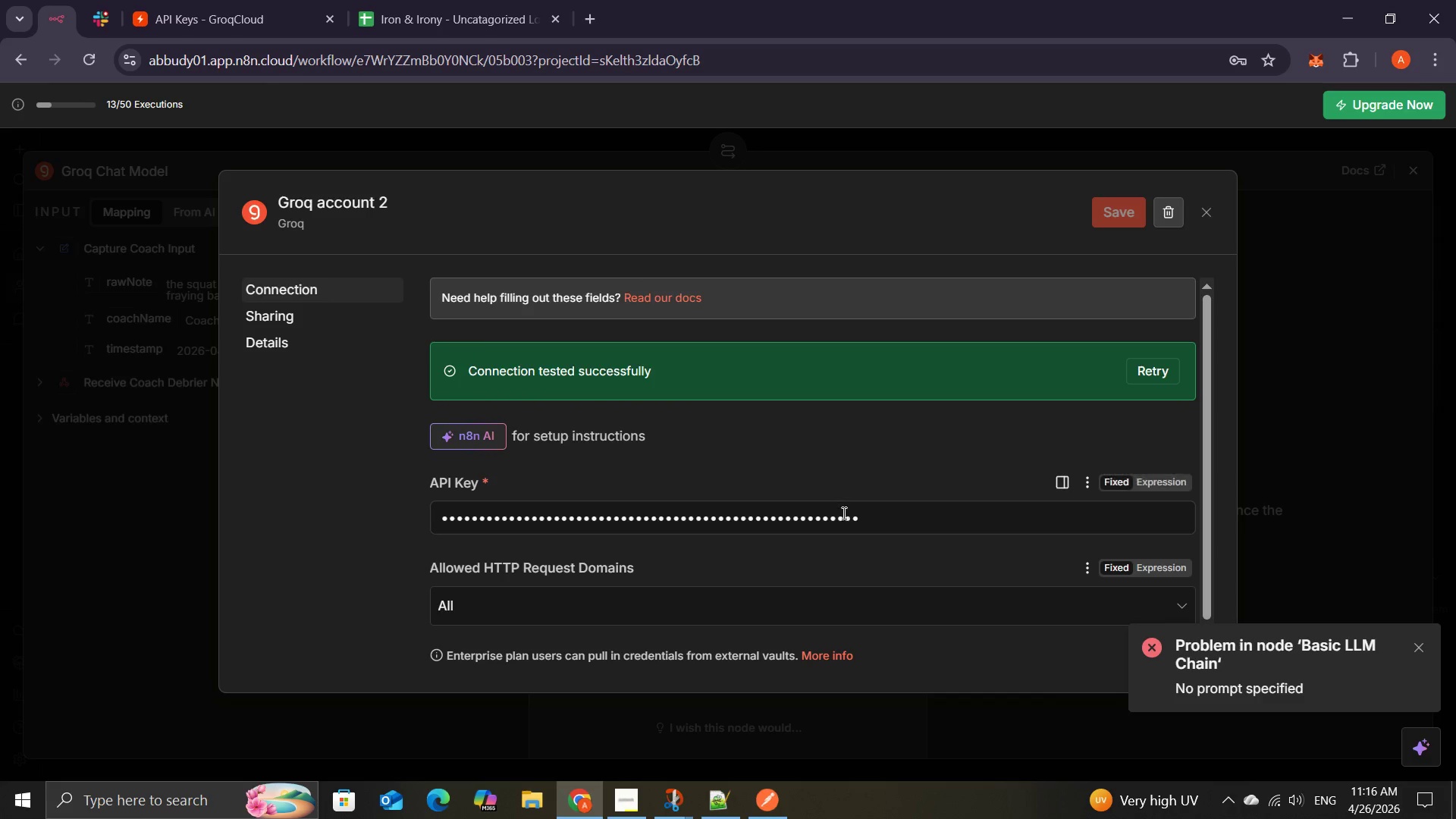 
left_click([1204, 206])
 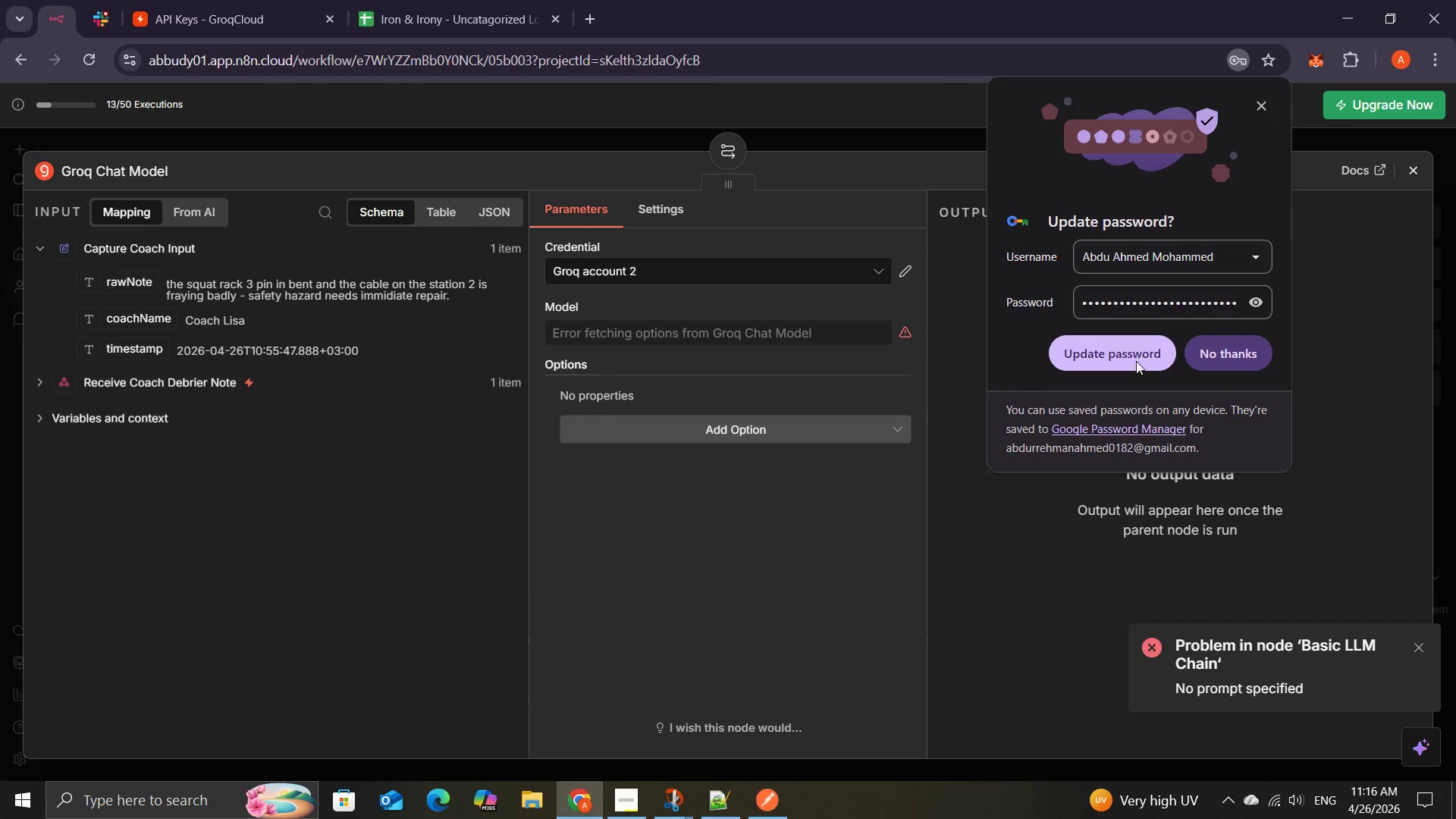 
left_click([1217, 359])
 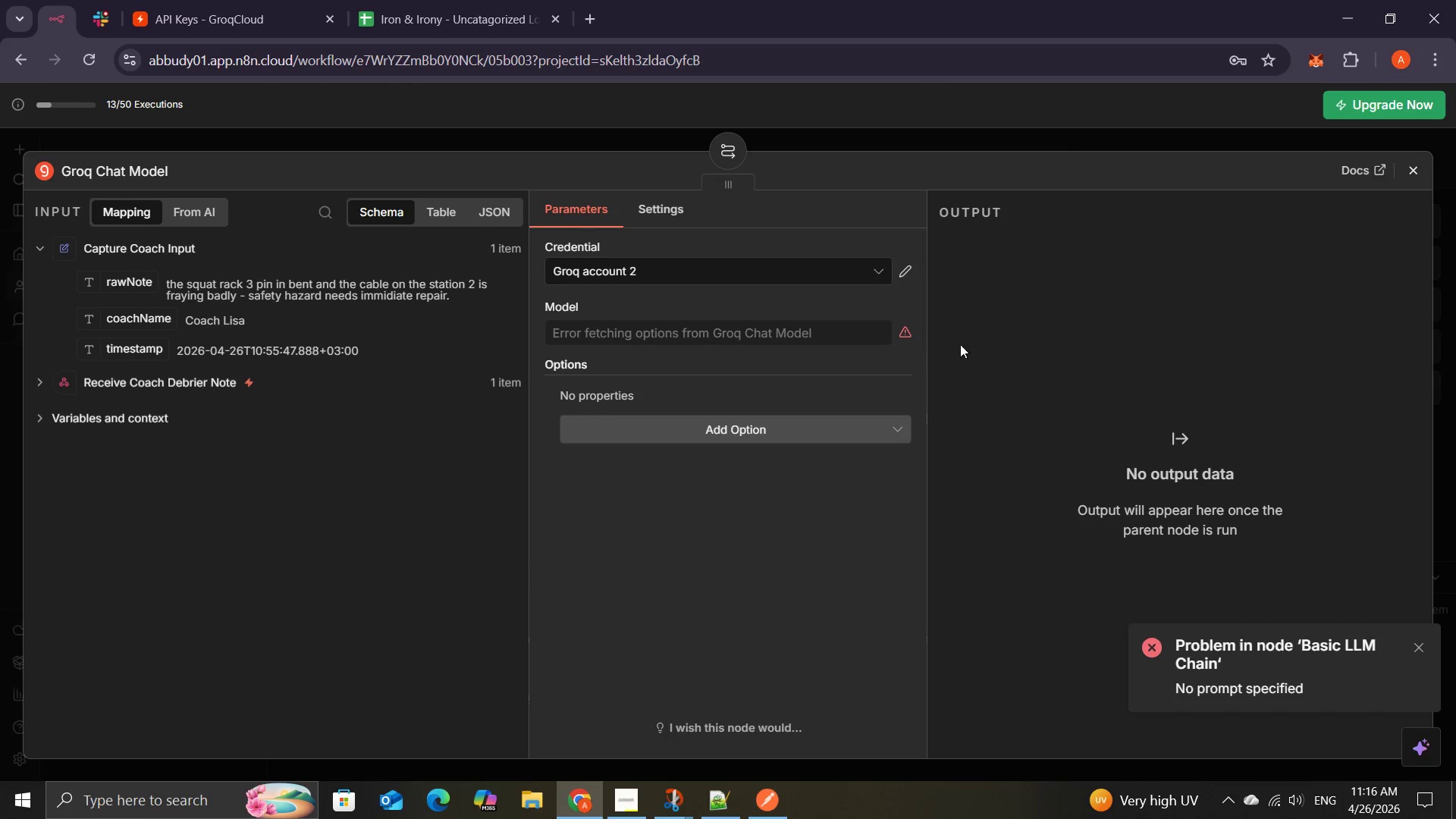 
left_click([774, 271])
 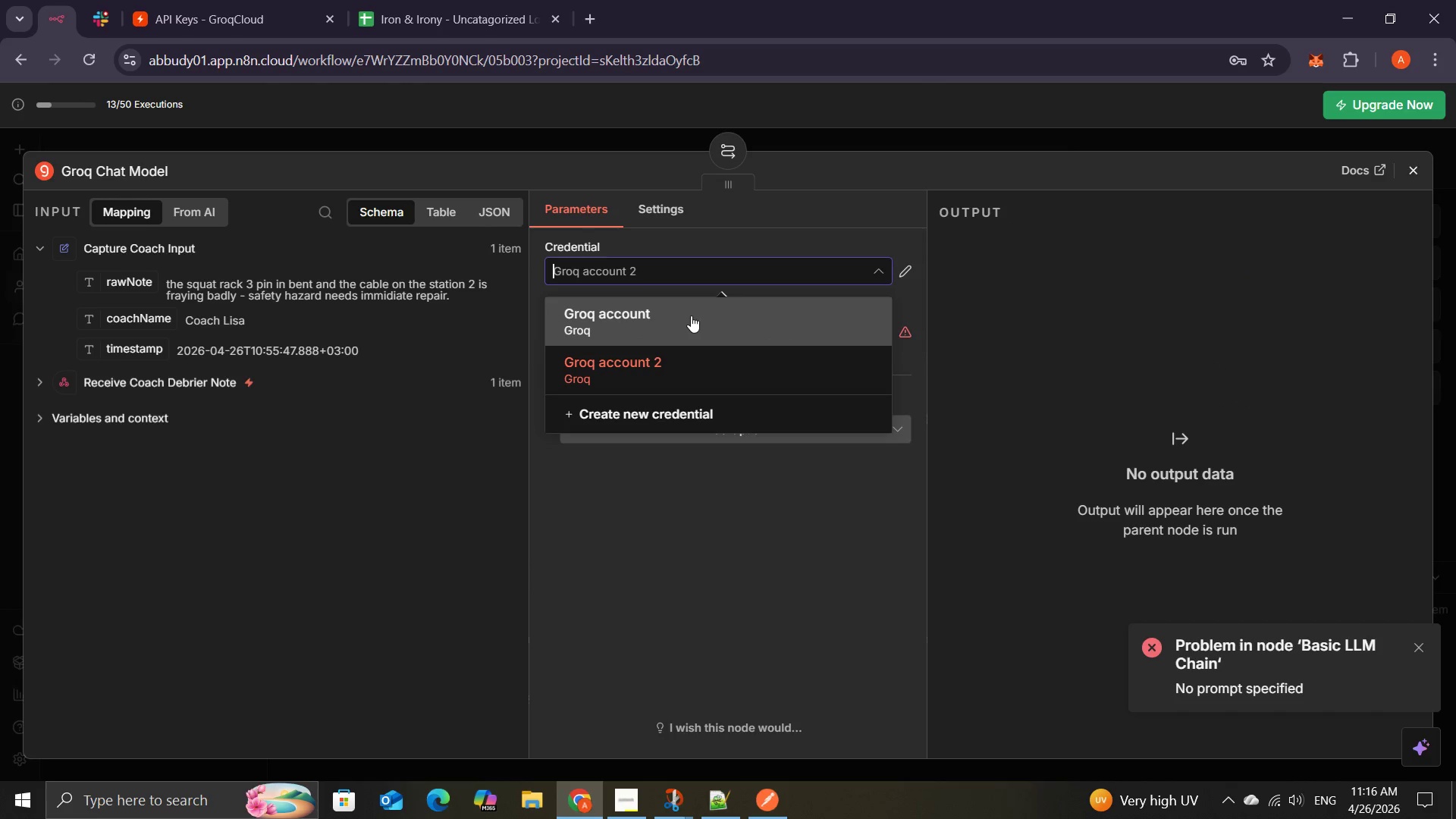 
left_click([691, 315])
 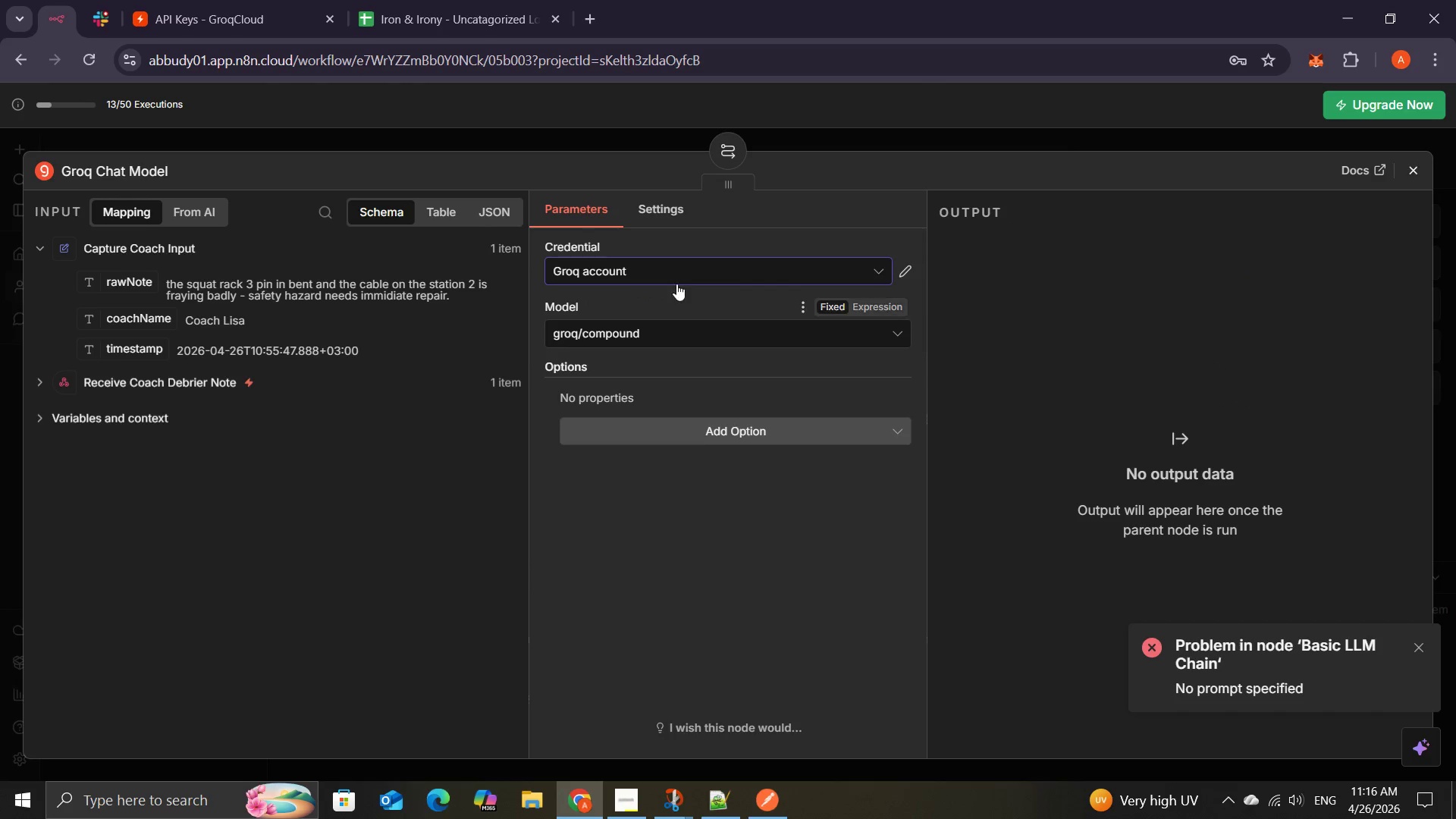 
left_click([681, 266])
 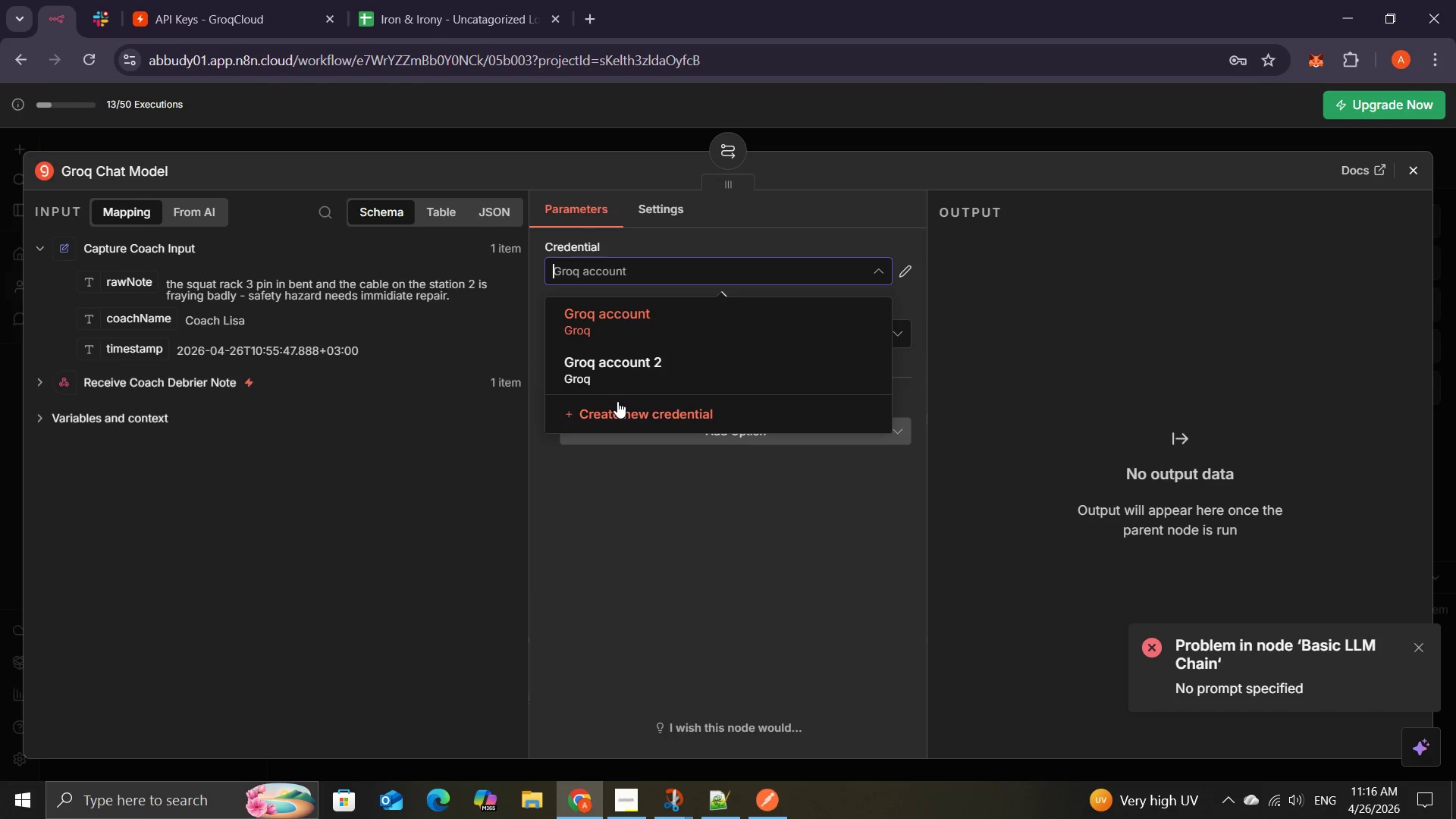 
left_click([592, 413])
 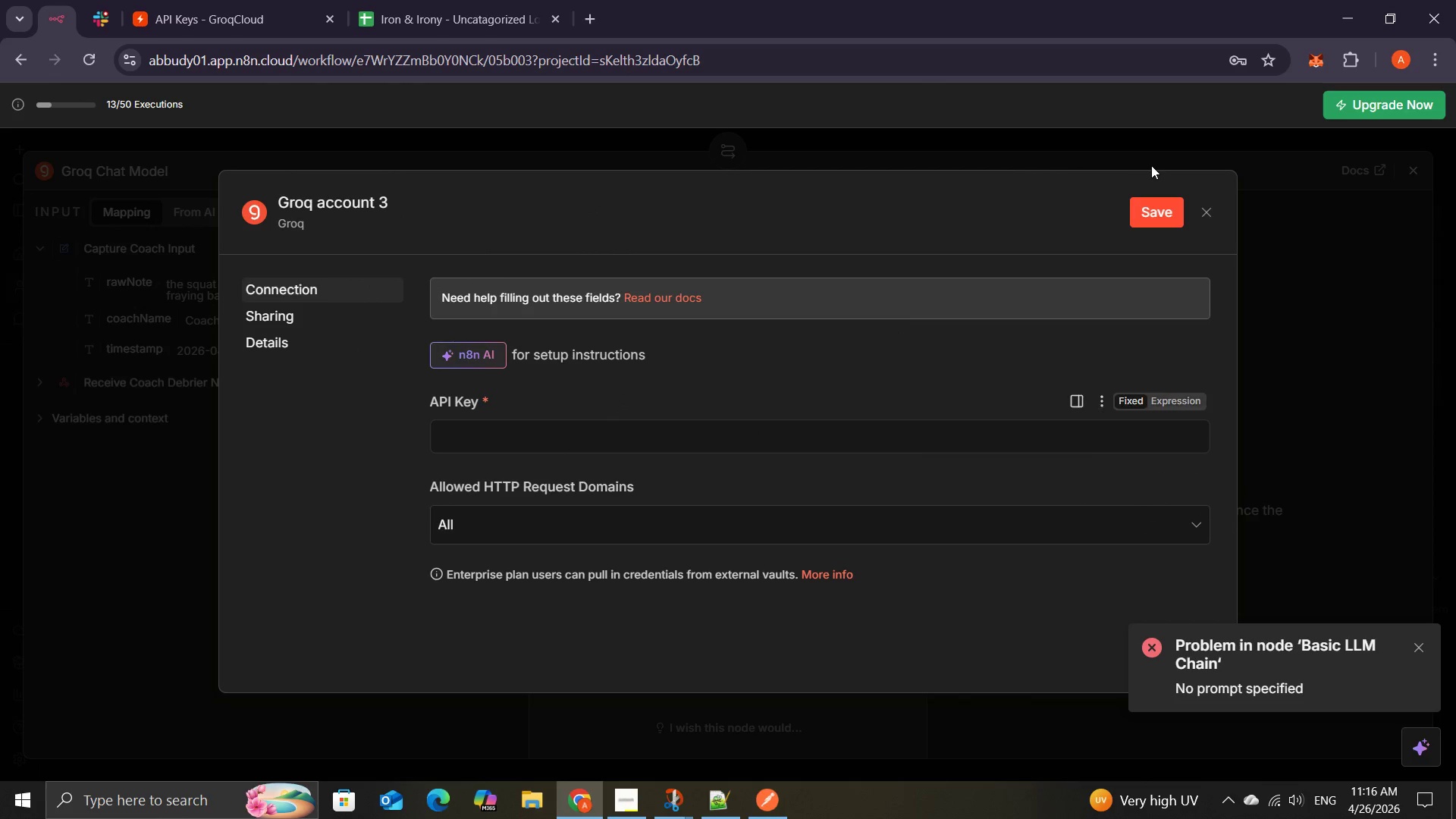 
left_click([1204, 208])
 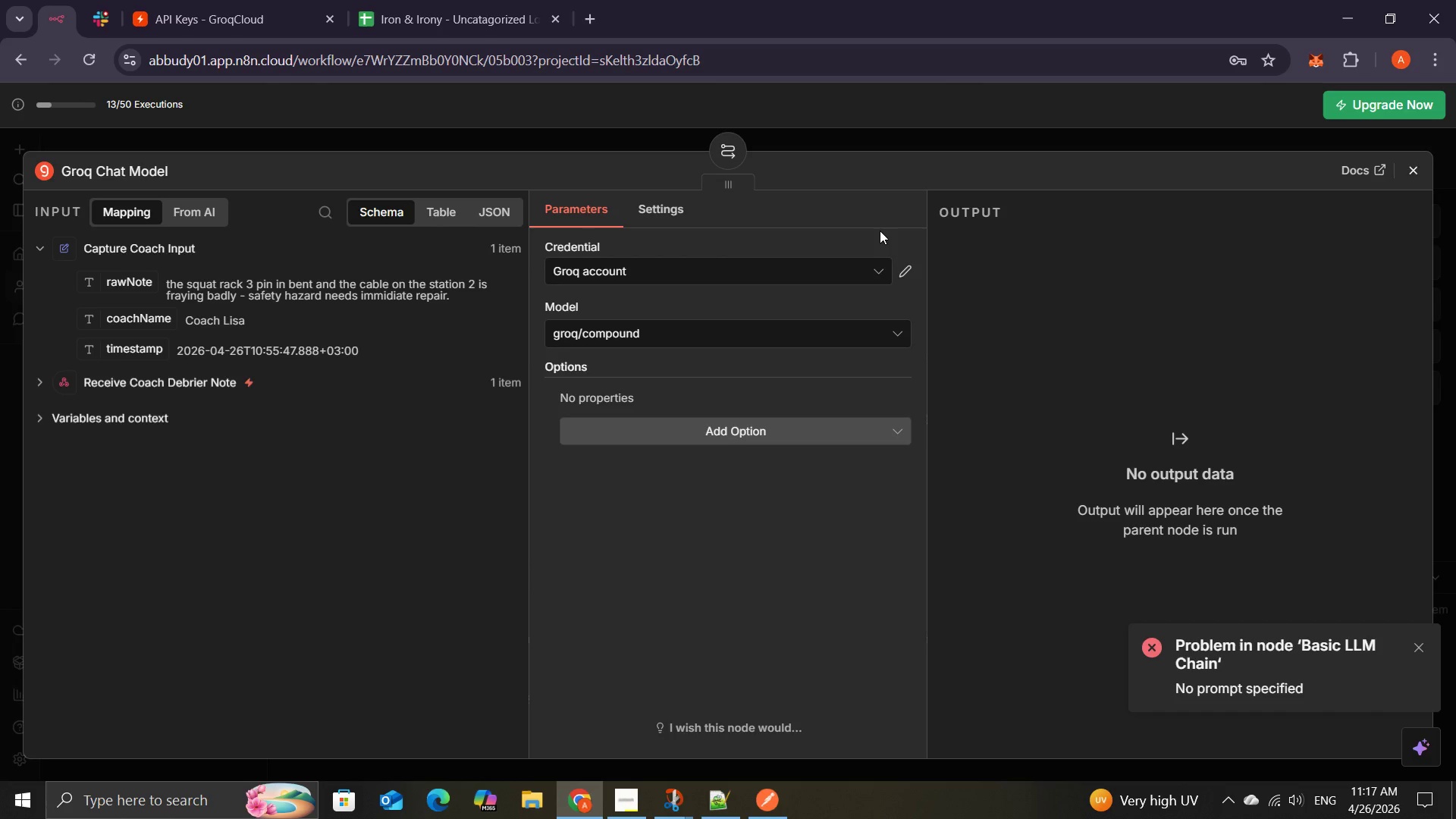 
wait(31.14)
 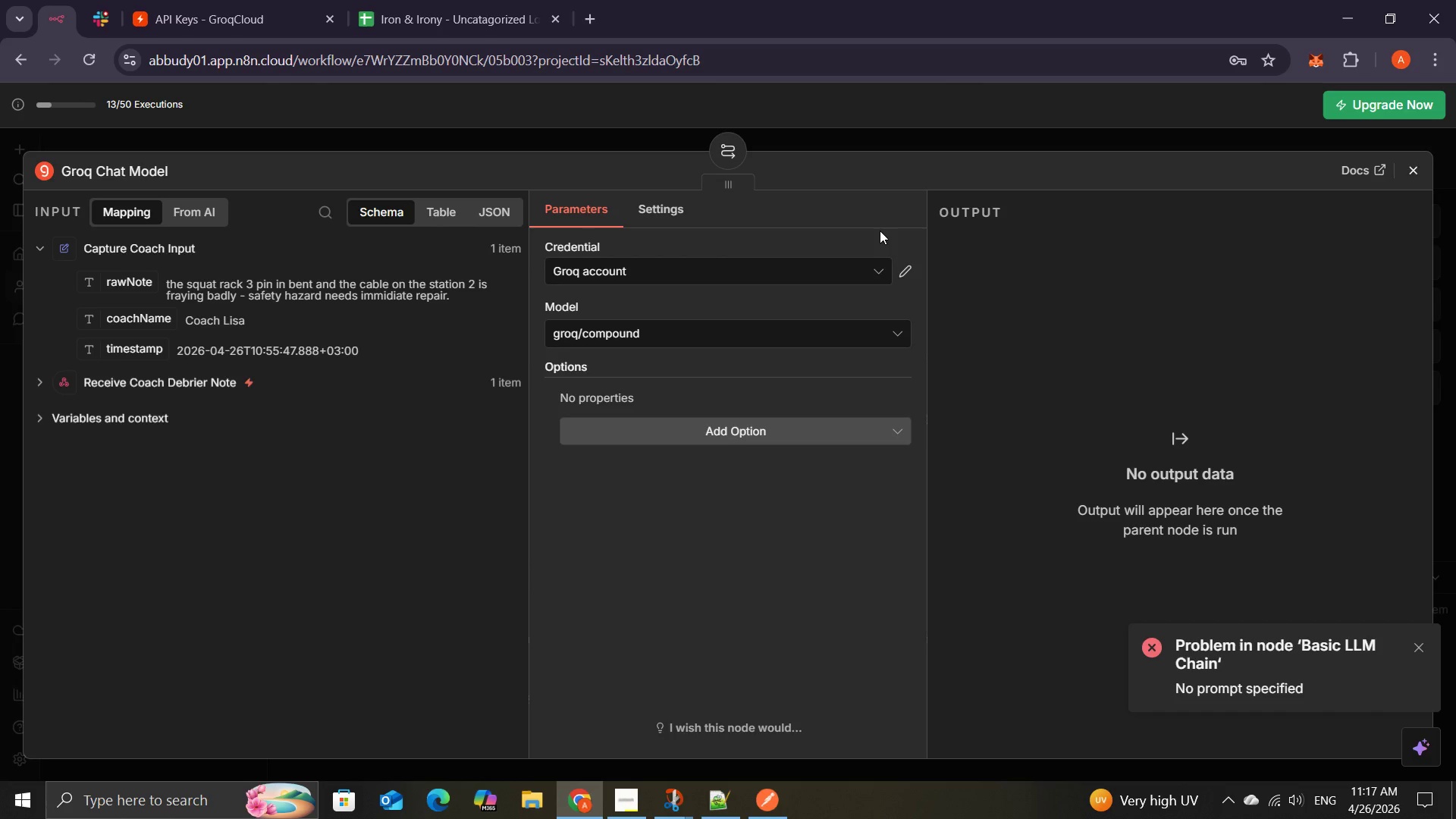 
left_click([722, 339])
 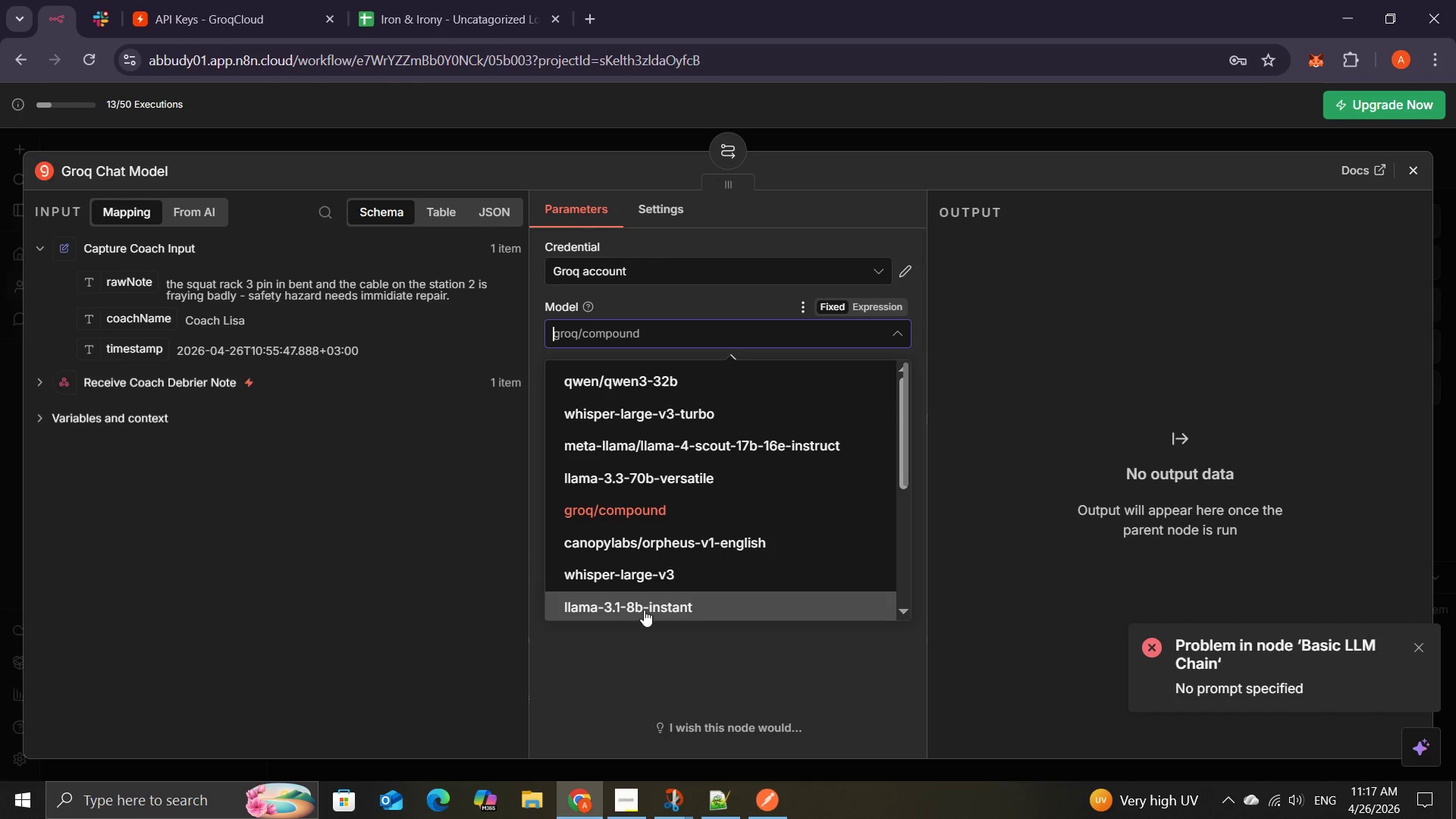 
wait(15.59)
 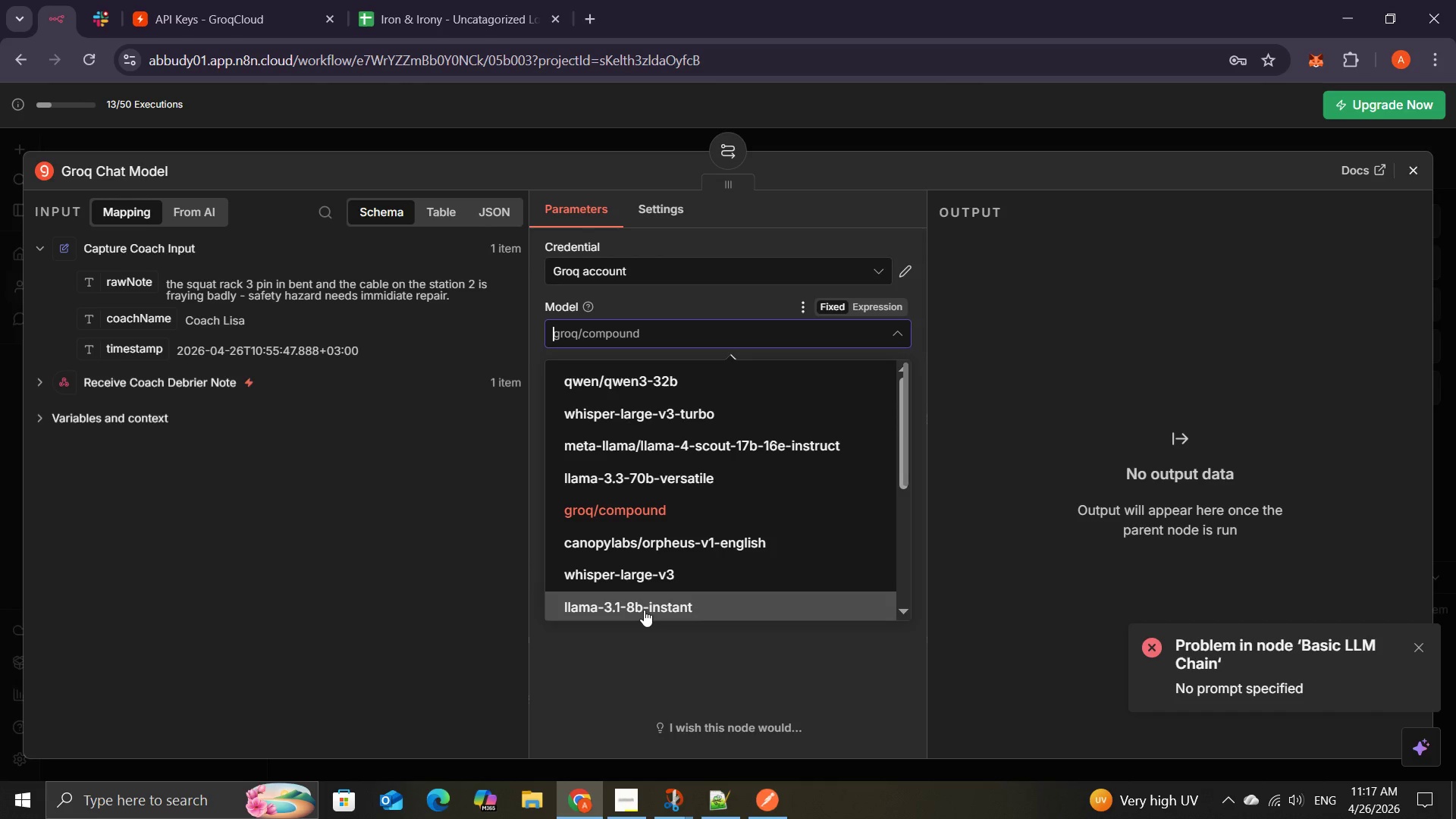 
left_click([452, 466])
 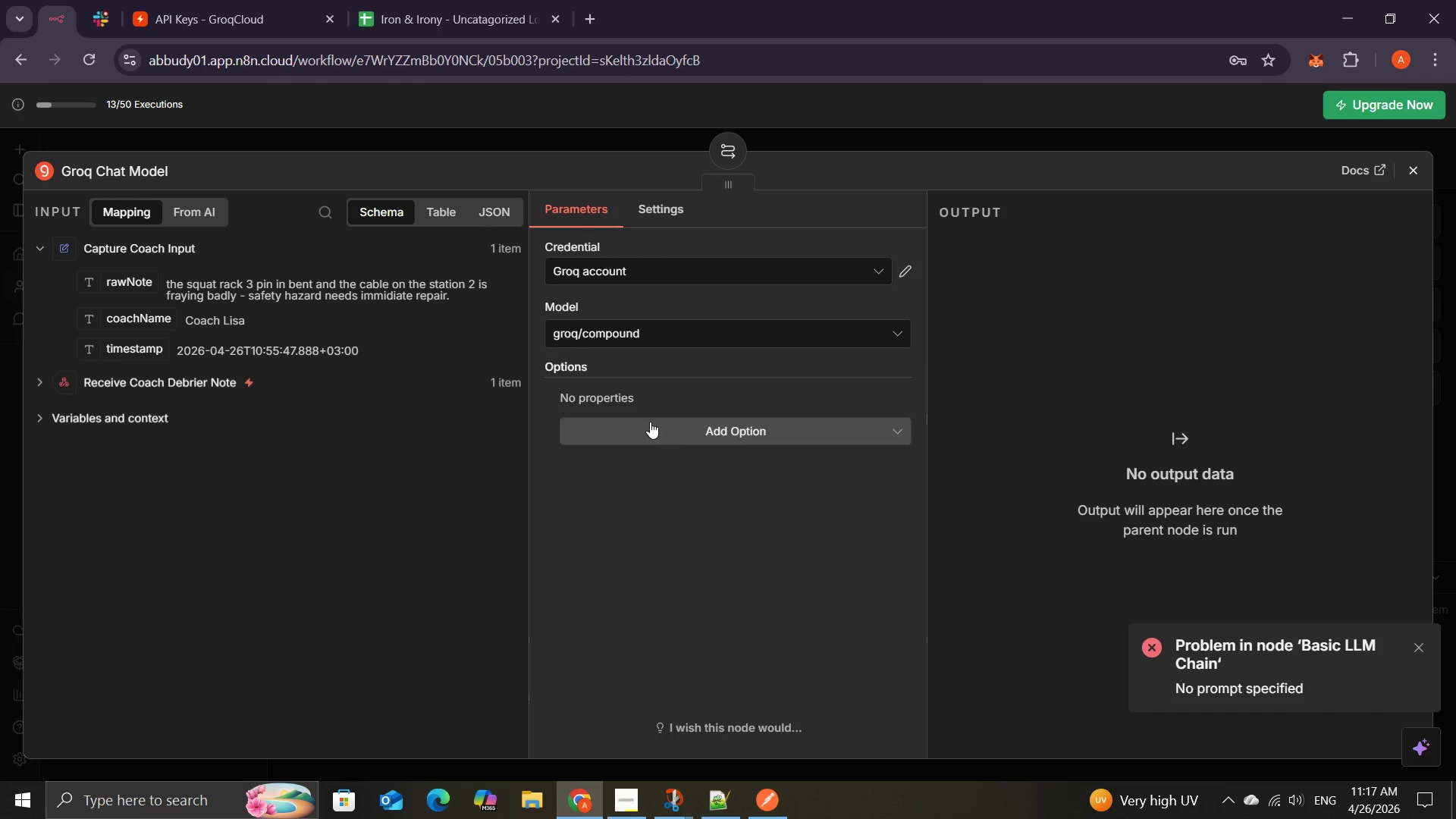 
left_click([651, 425])
 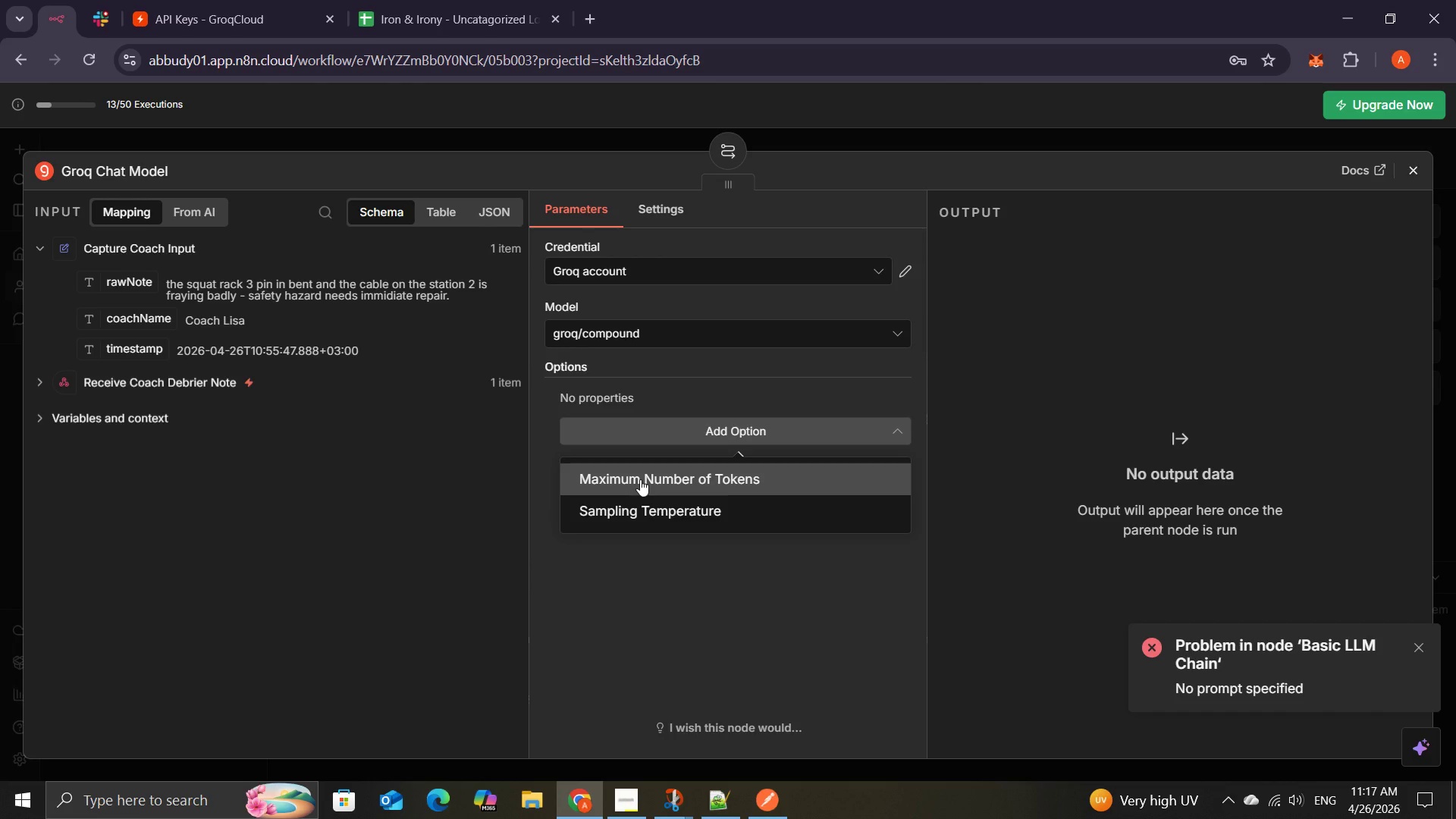 
left_click([640, 479])
 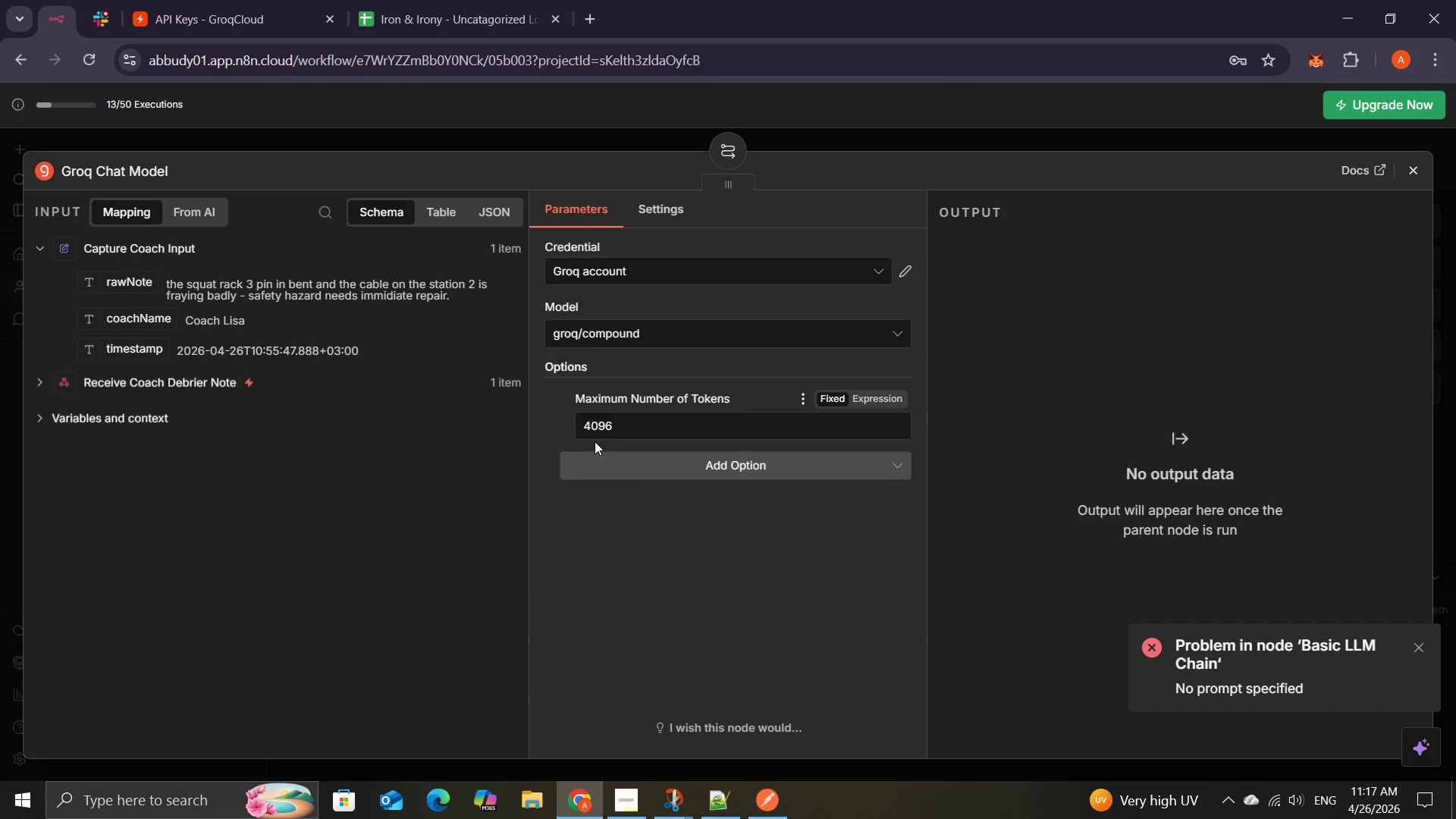 
left_click([569, 398])
 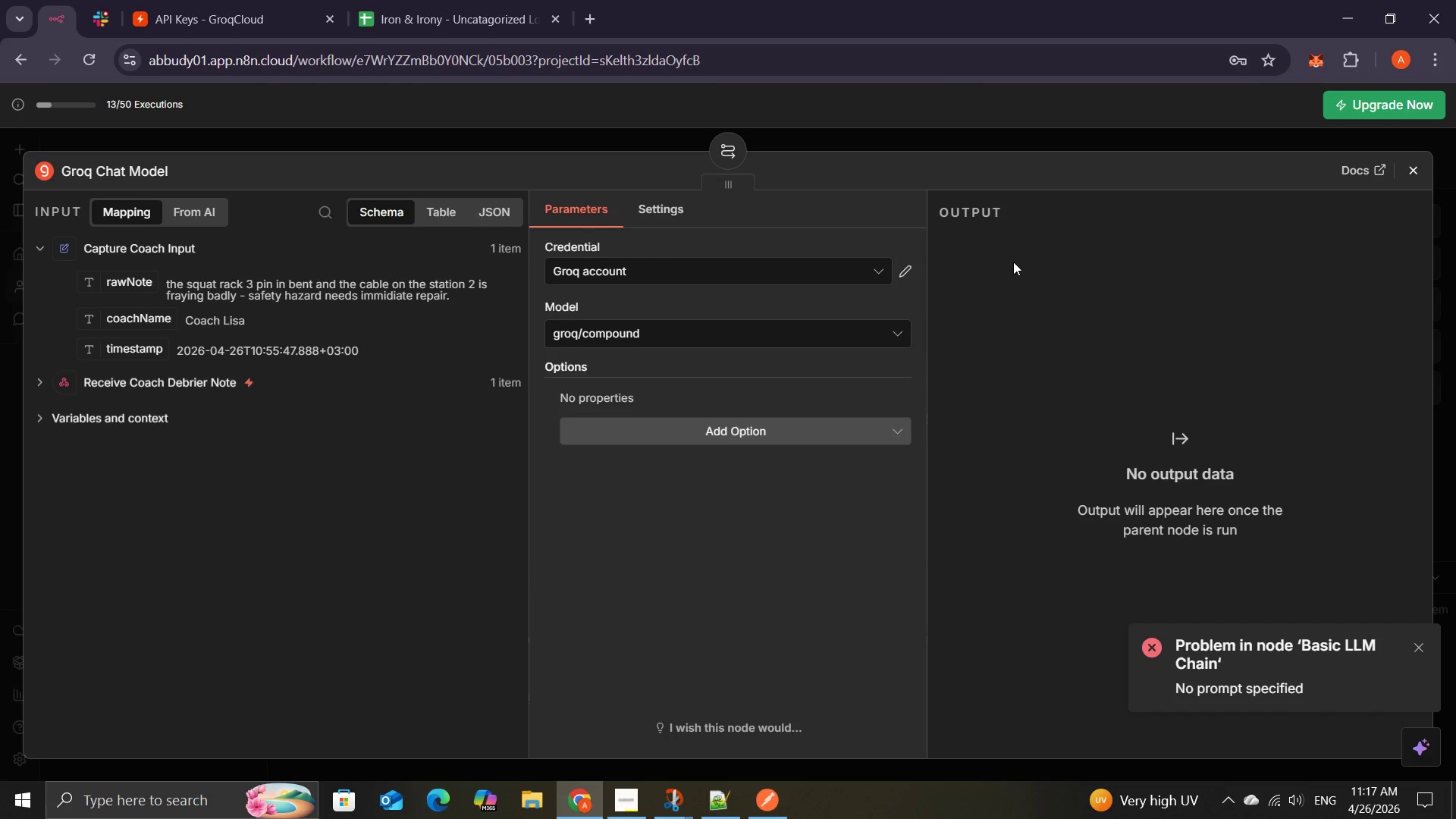 
wait(5.11)
 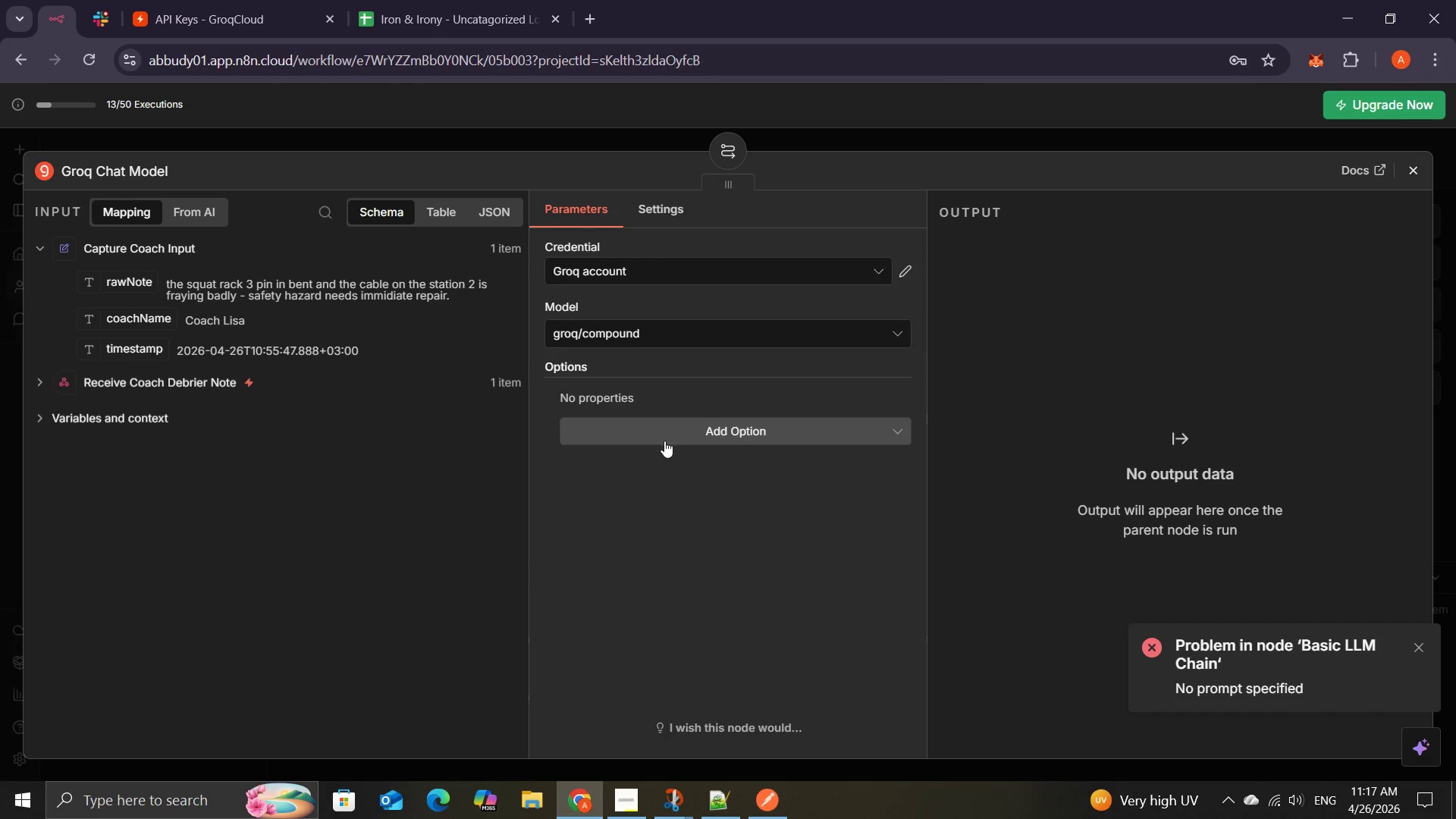 
left_click([909, 274])
 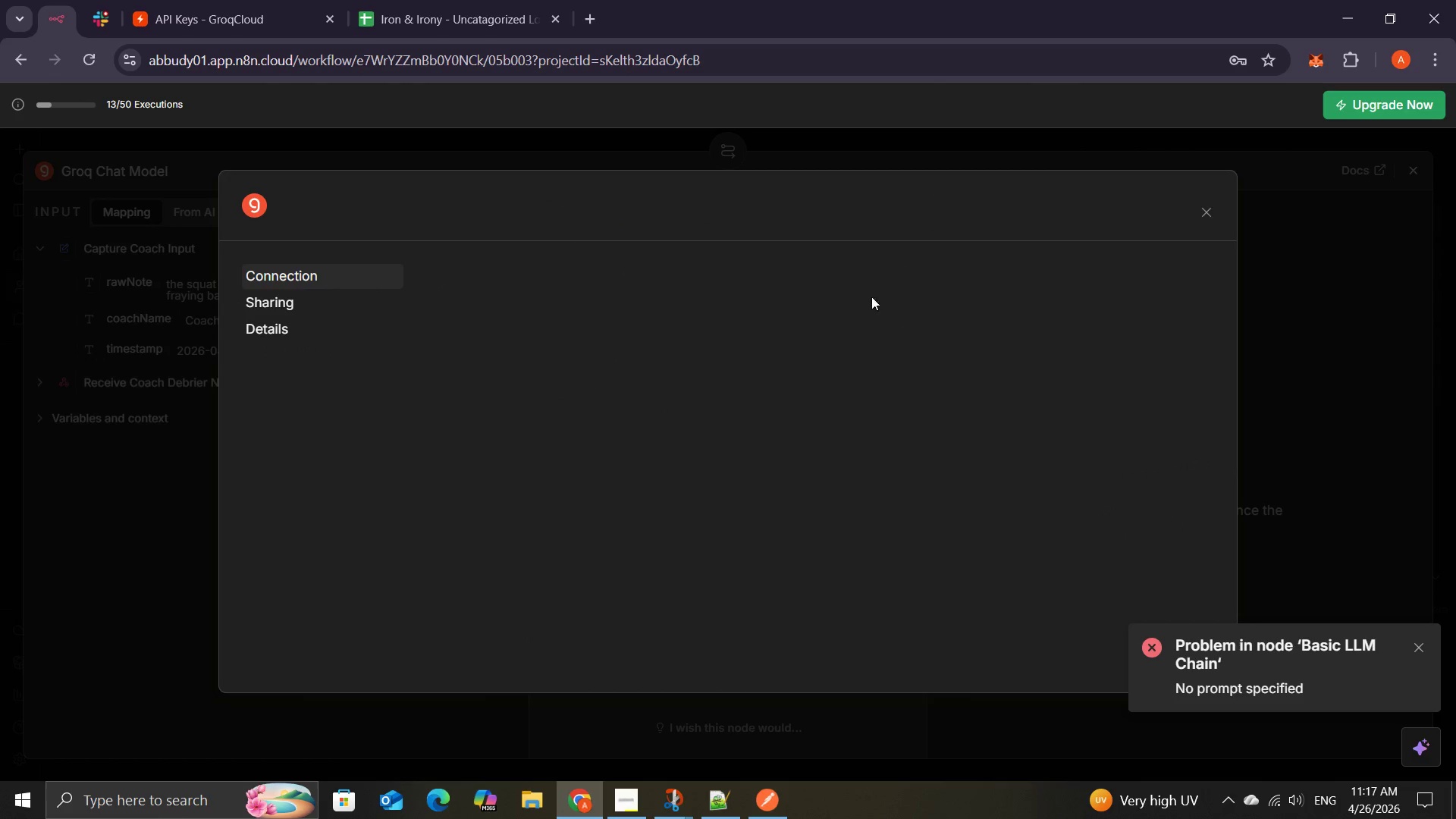 
mouse_move([685, 498])
 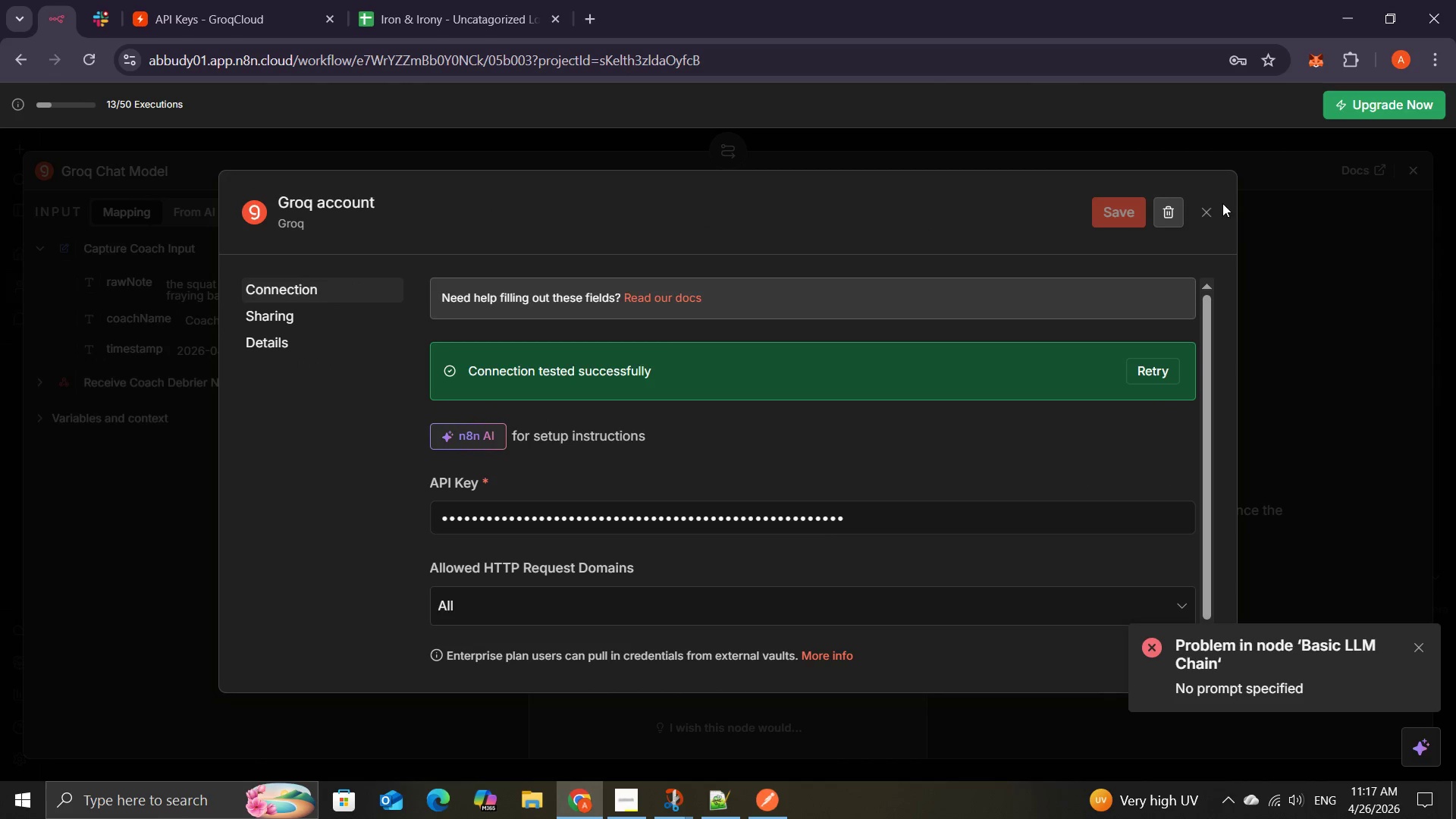 
left_click([1213, 207])
 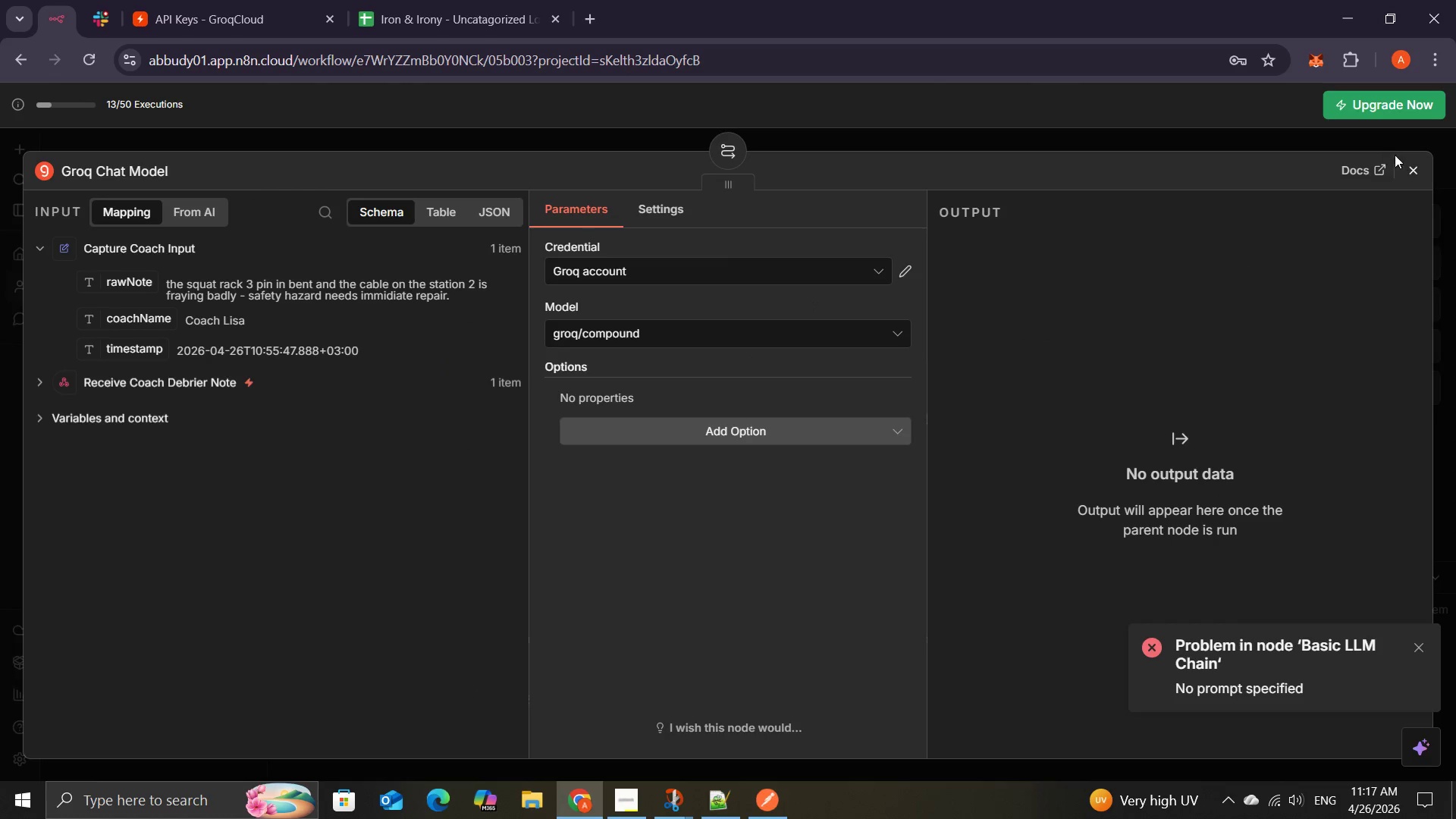 
left_click([1417, 171])
 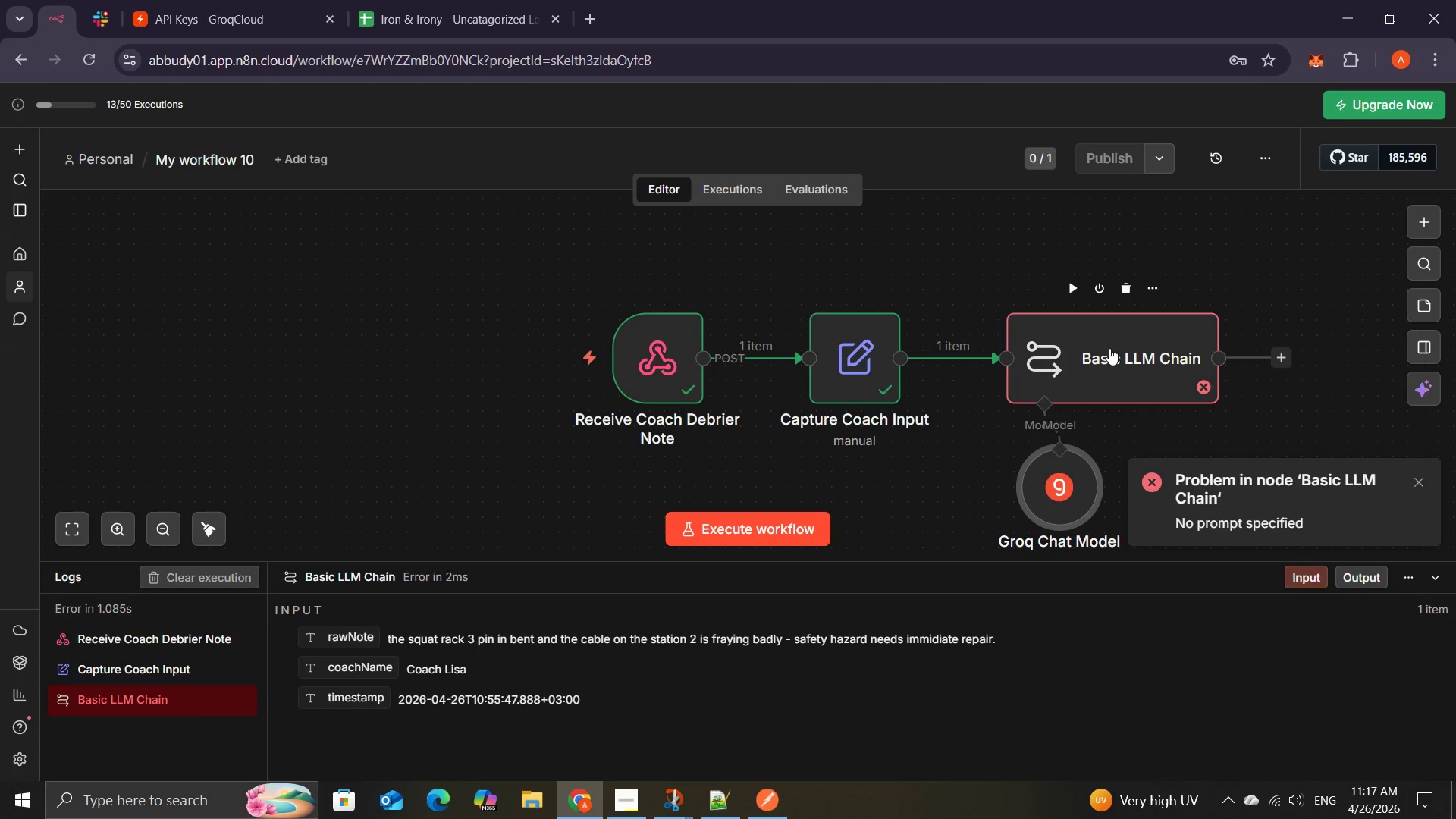 
double_click([1109, 350])
 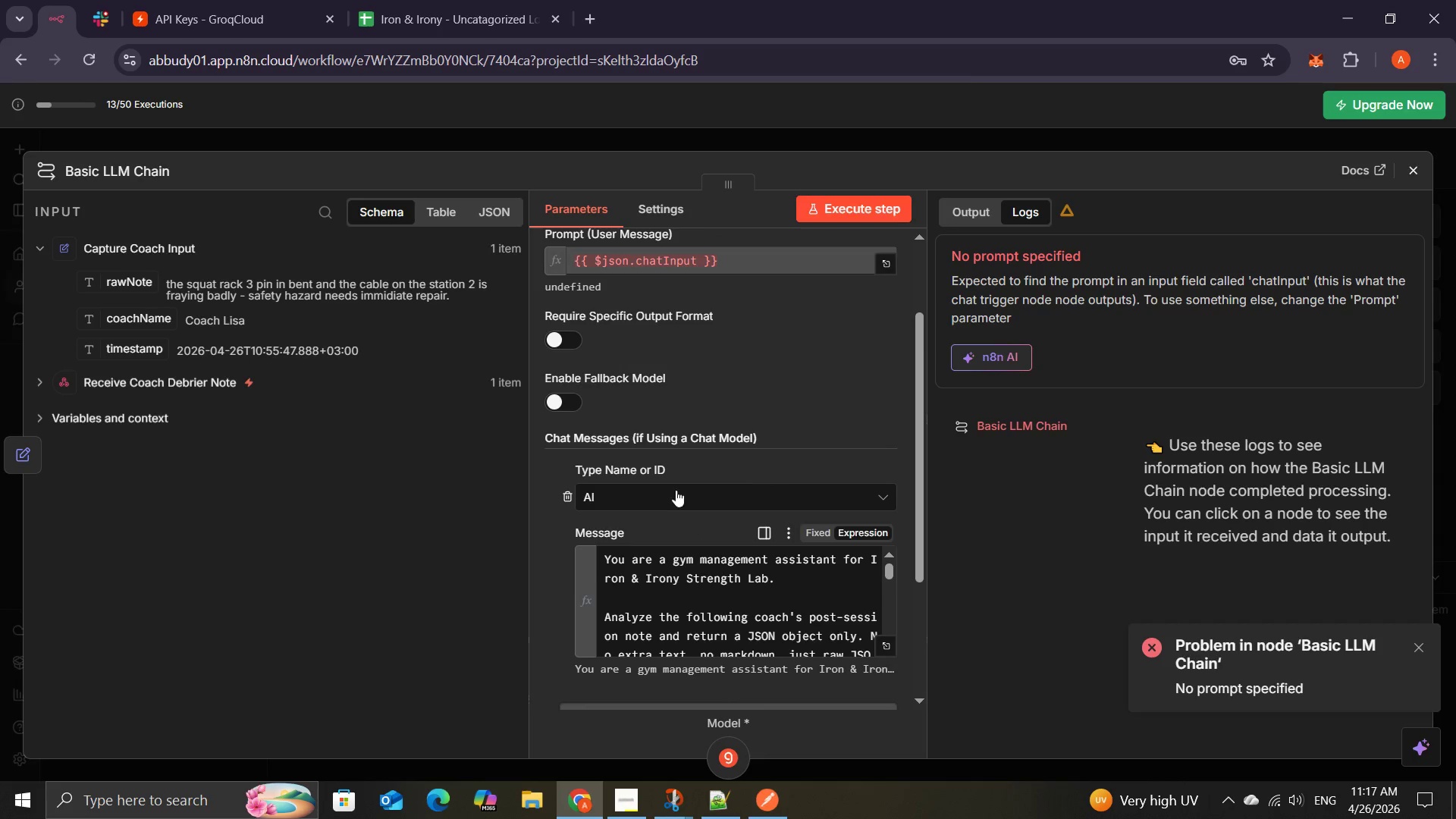 
wait(13.34)
 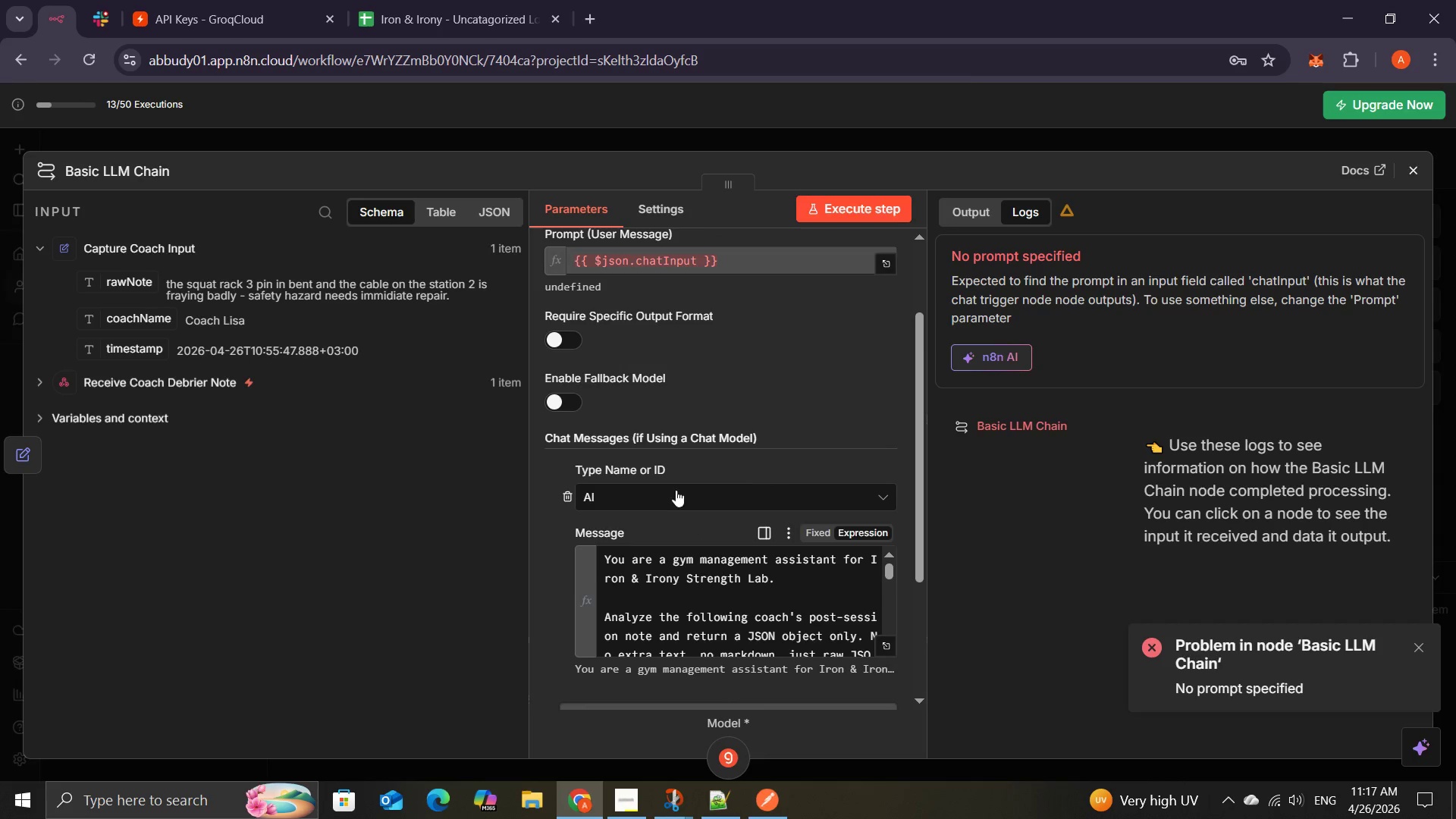 
left_click([746, 320])
 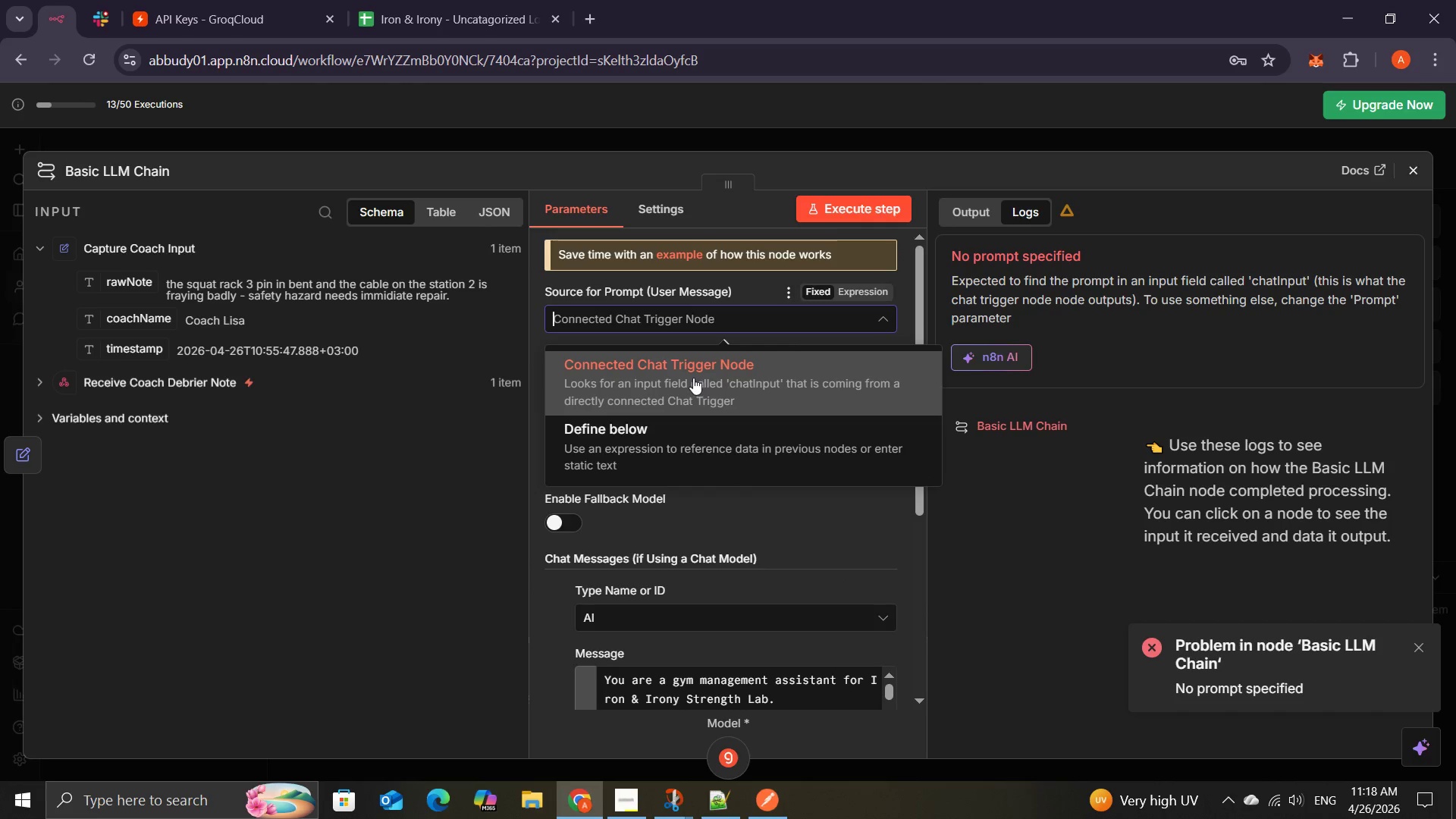 
left_click([693, 378])
 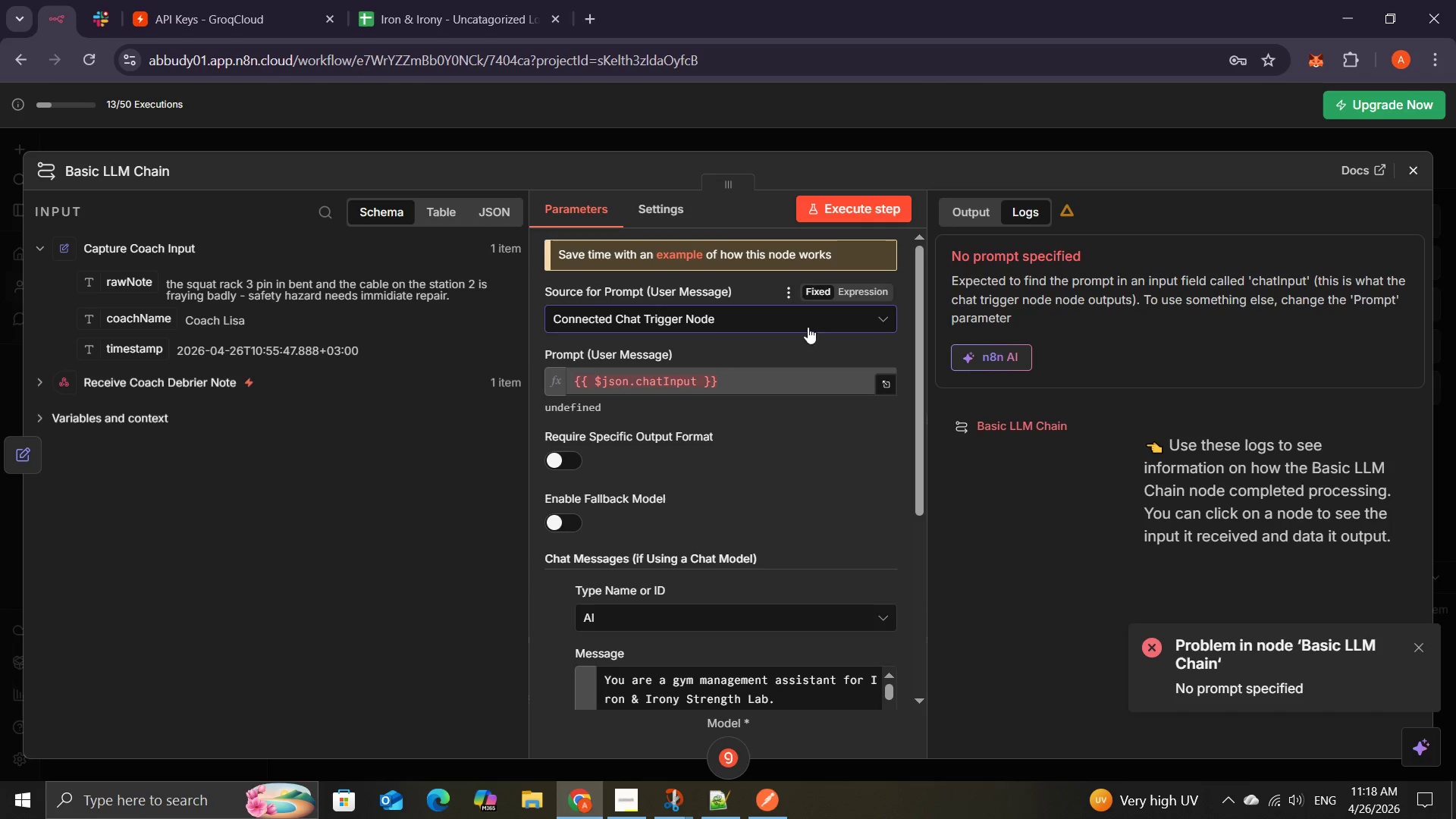 
mouse_move([707, 422])
 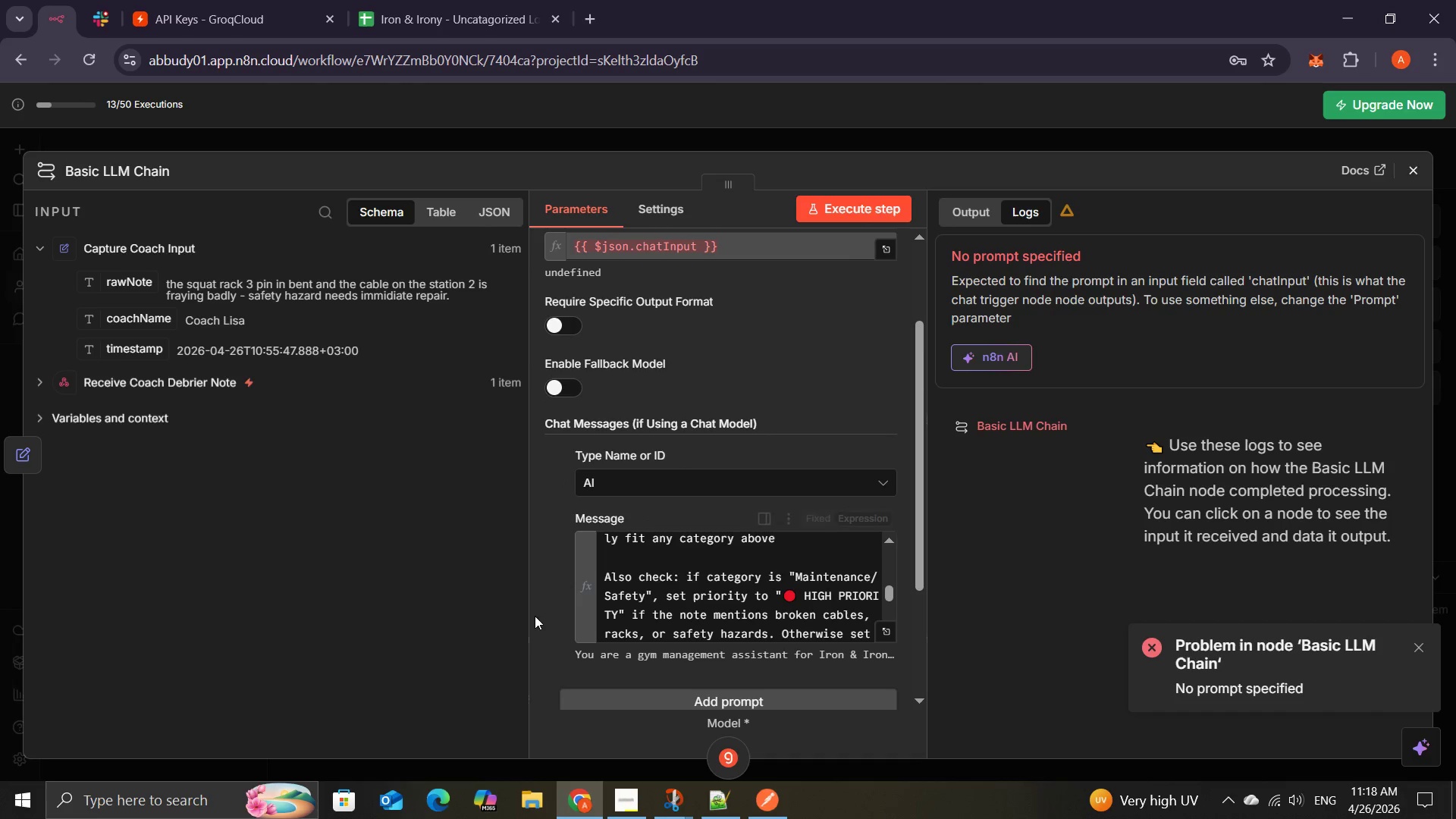 
wait(5.92)
 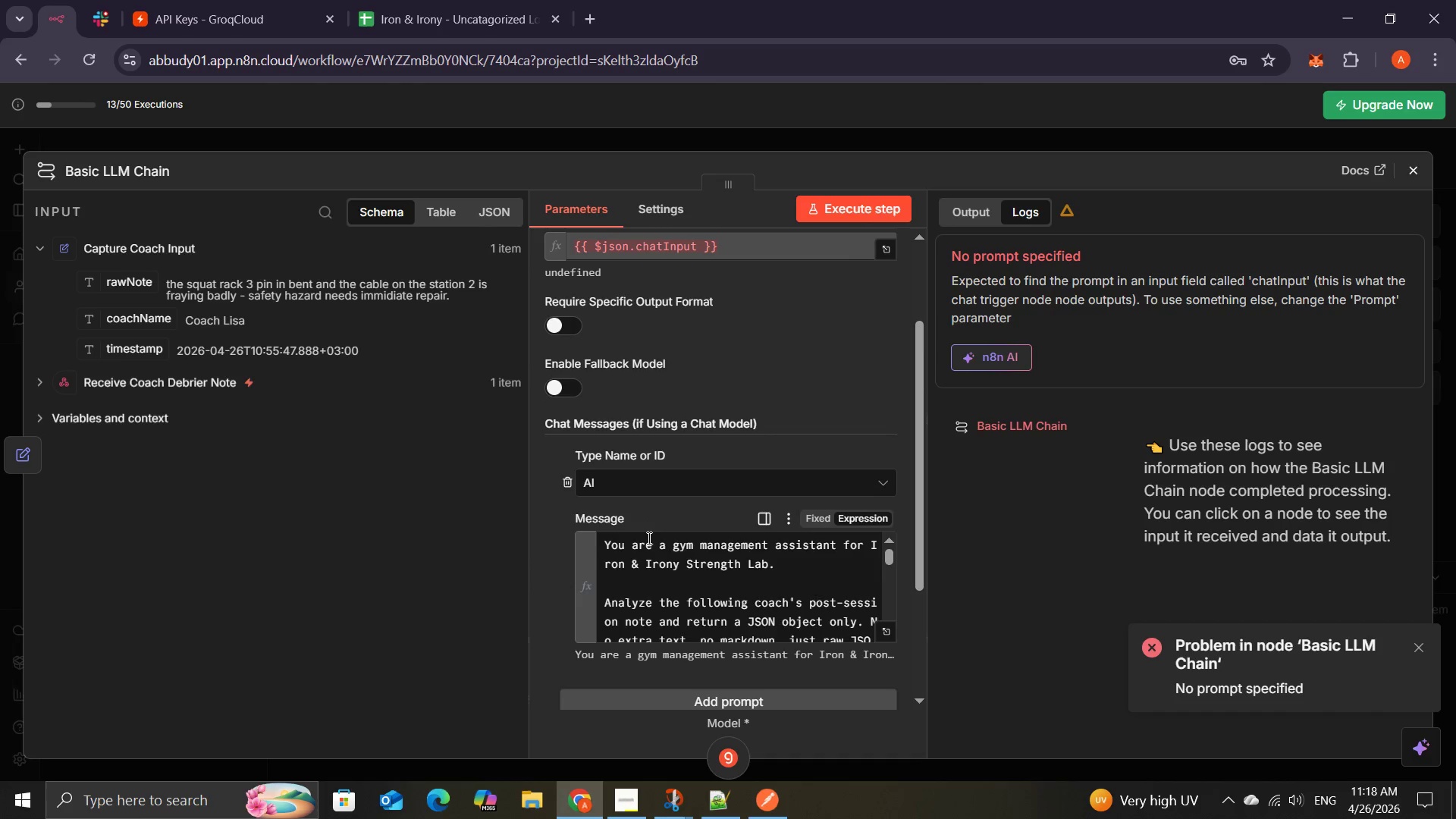 
left_click([778, 578])
 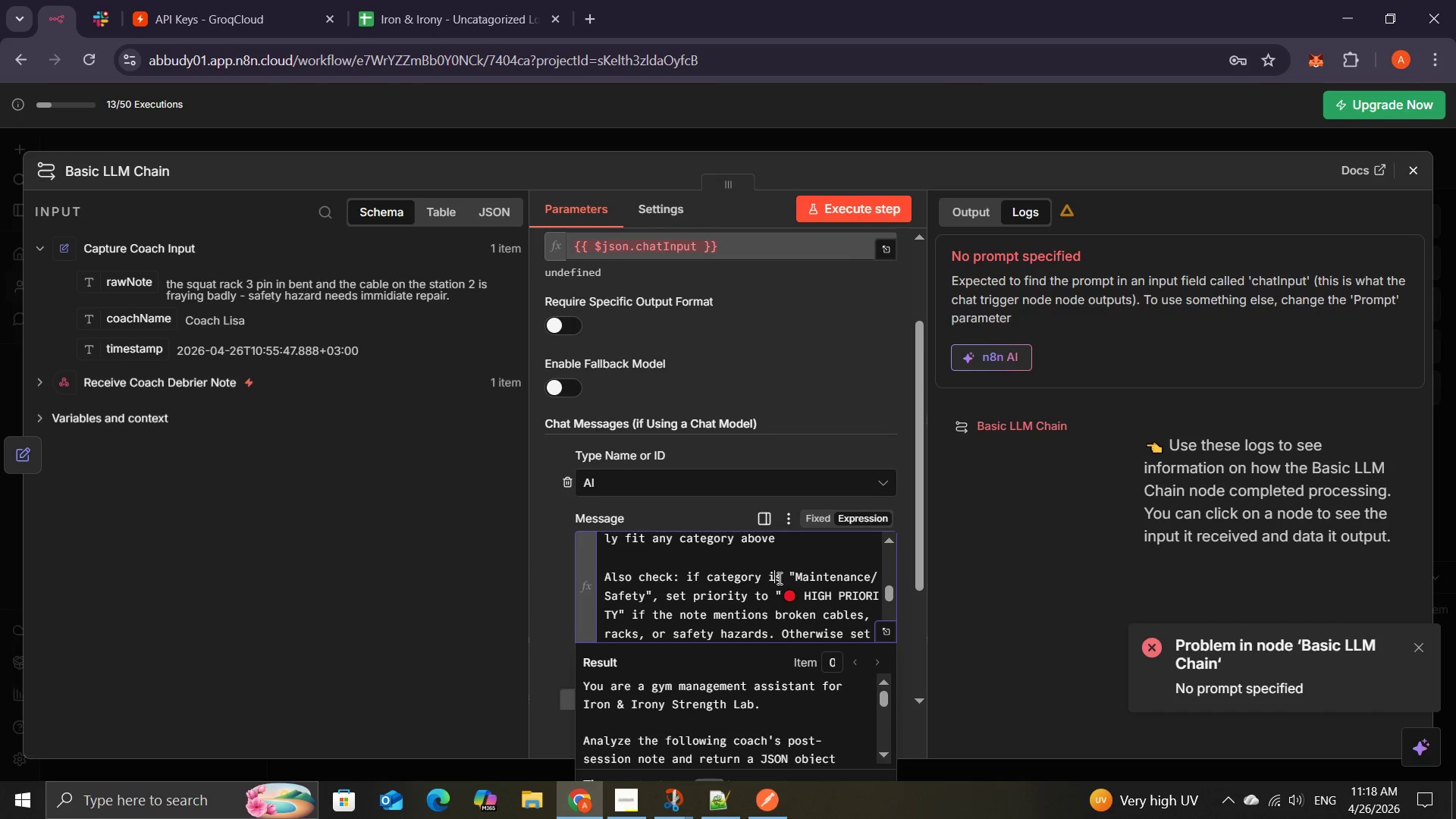 
key(Control+A)
 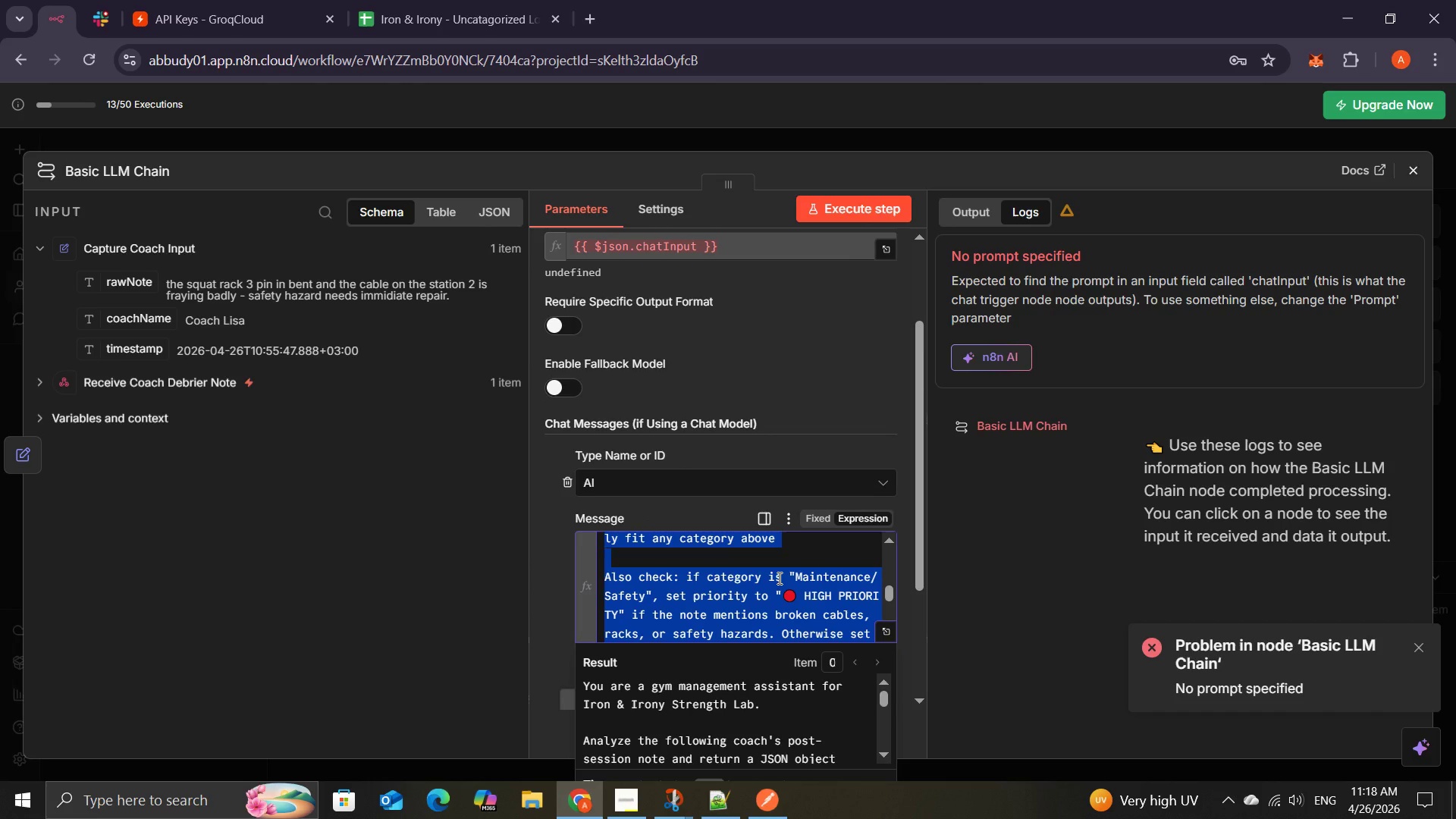 
key(Control+C)
 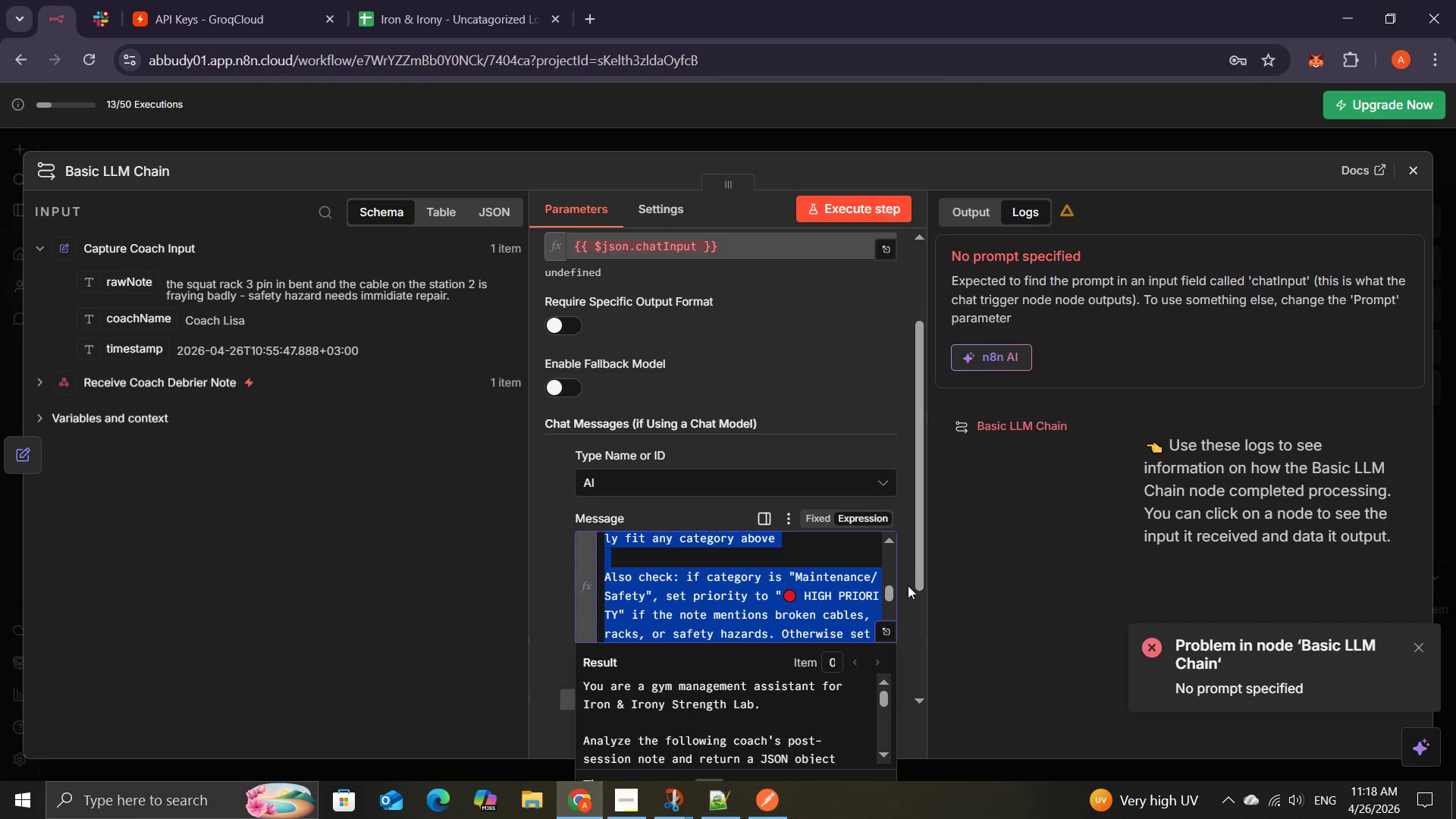 
left_click([908, 591])
 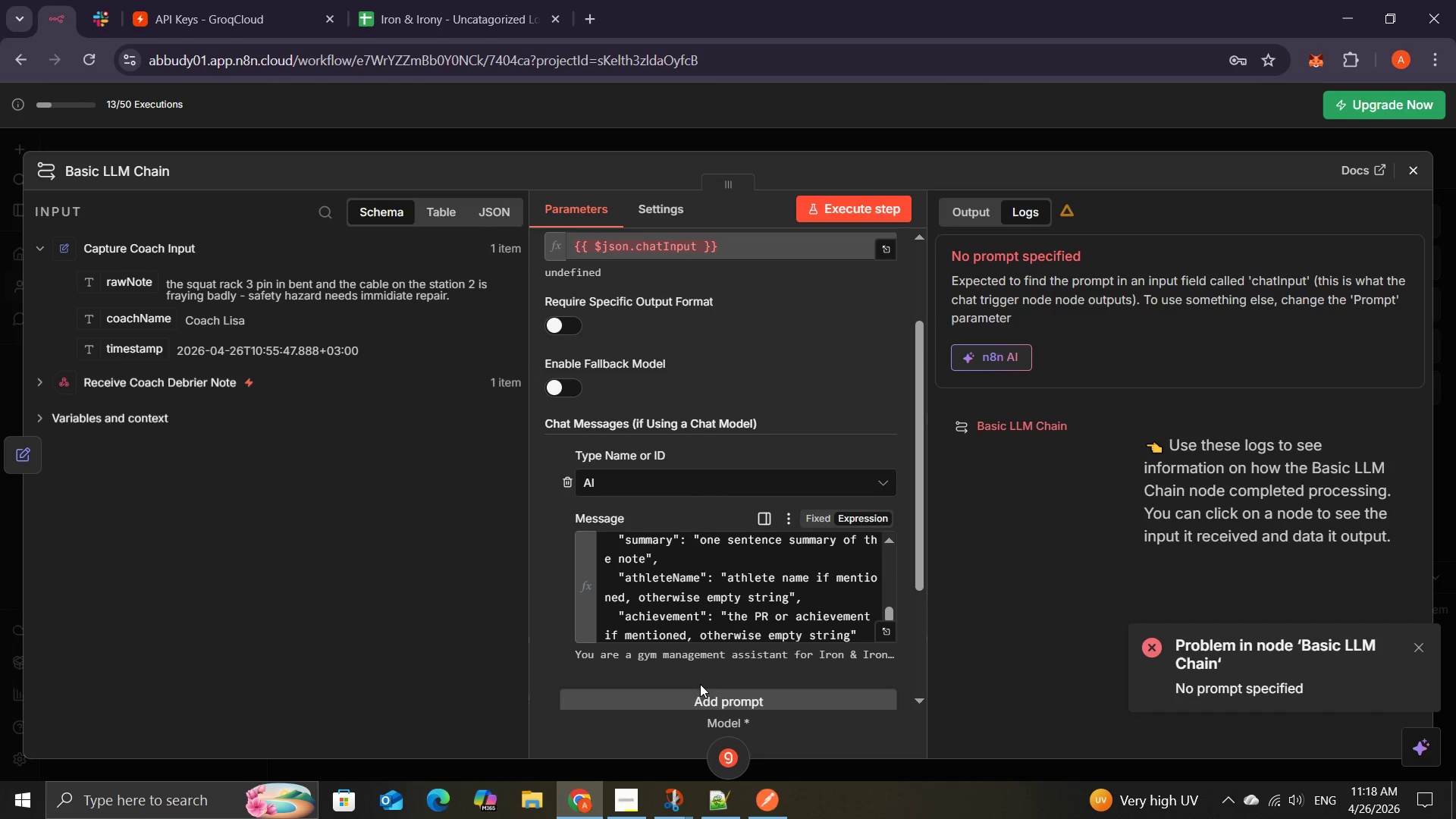 
left_click([692, 696])
 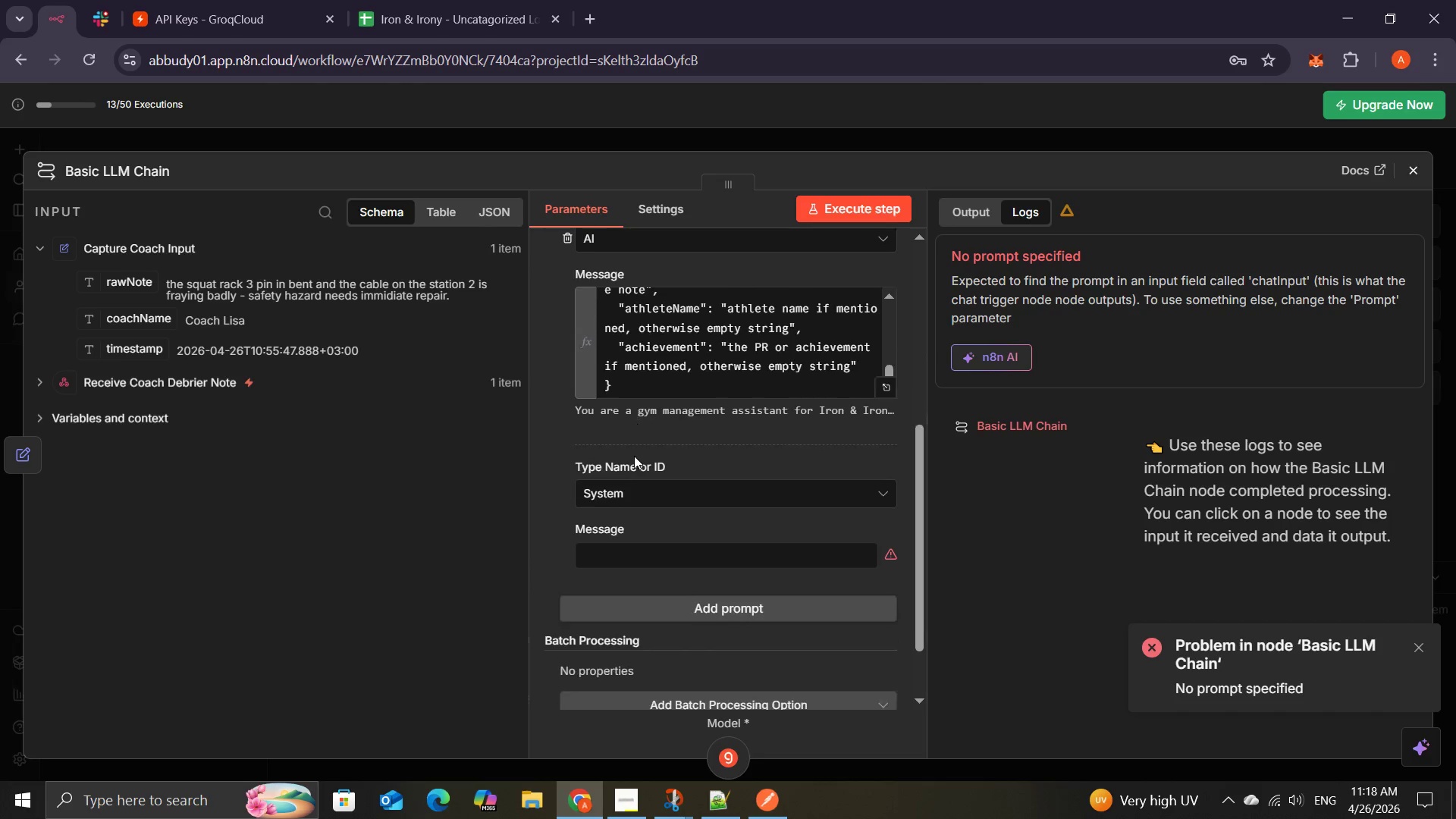 
left_click([617, 543])
 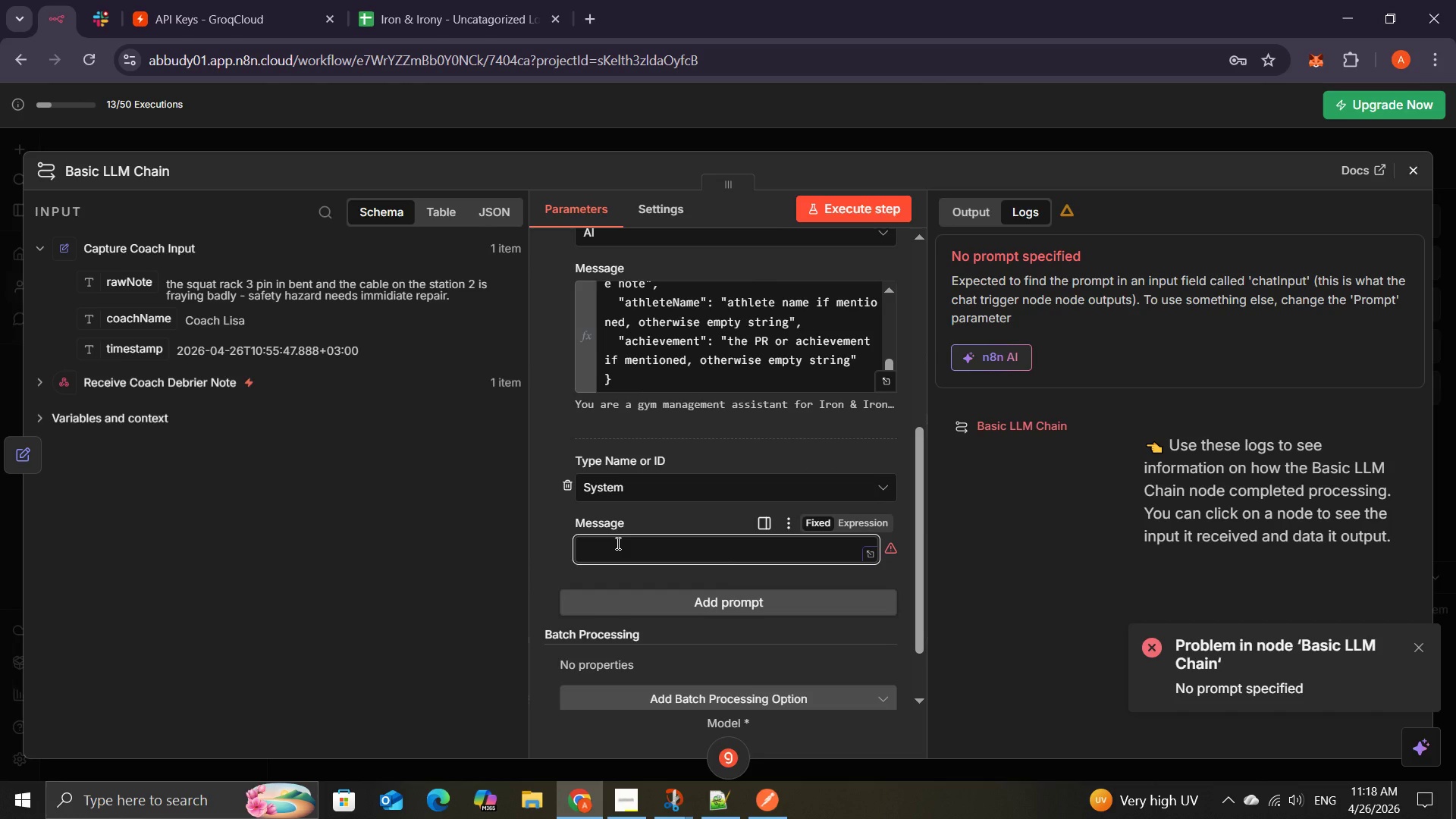 
key(Control+V)
 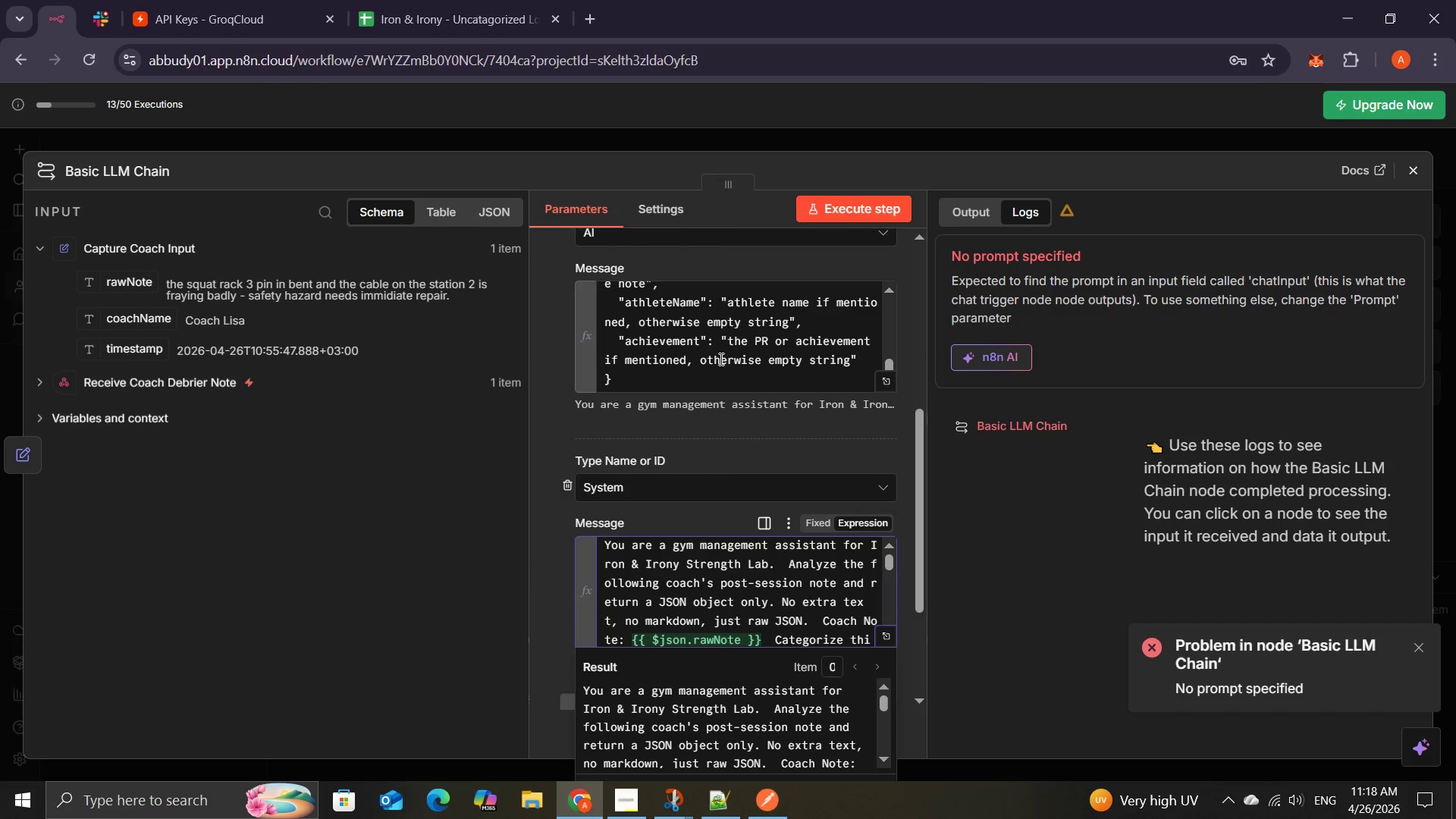 
left_click([861, 210])
 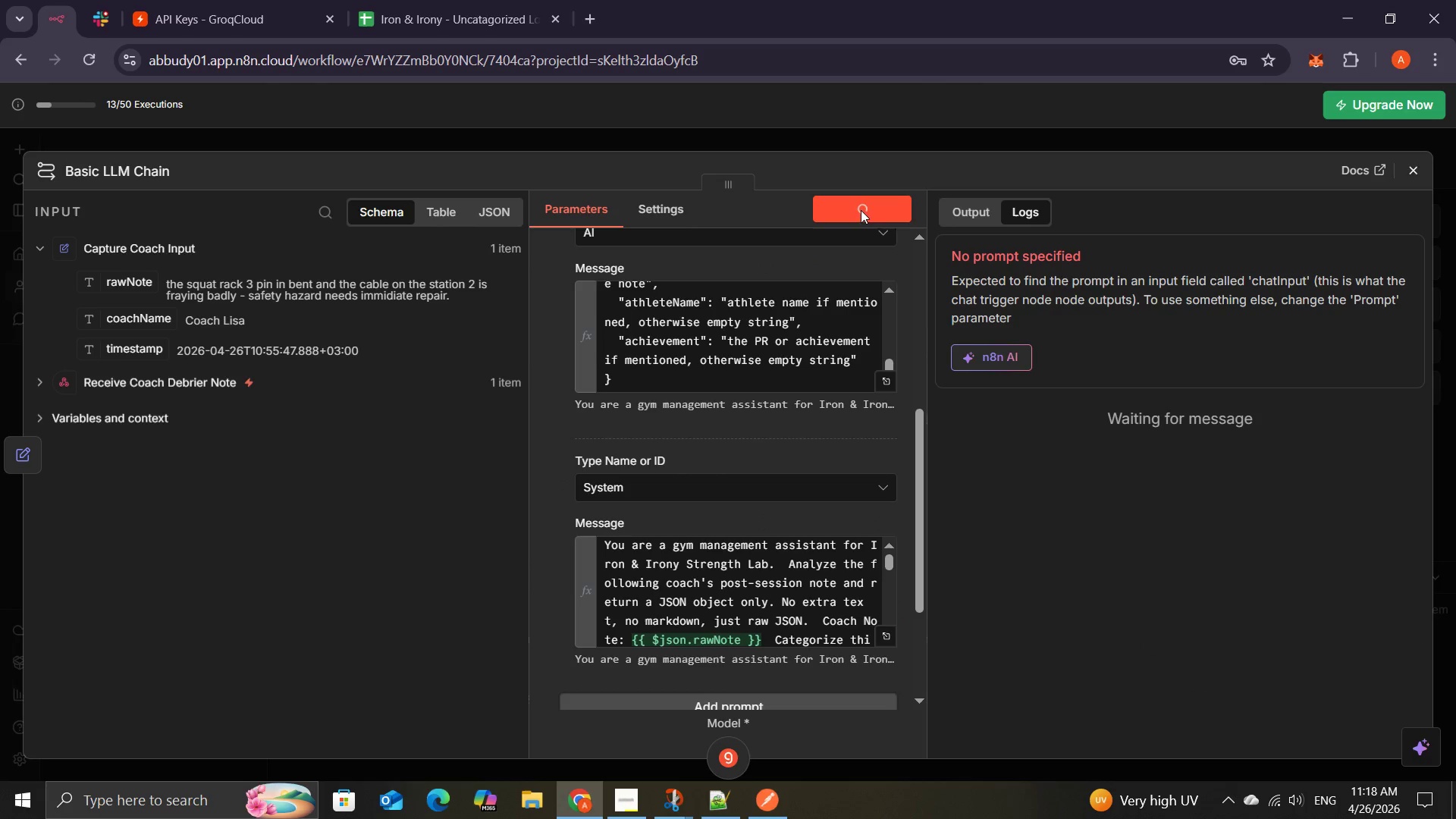 
mouse_move([950, 448])
 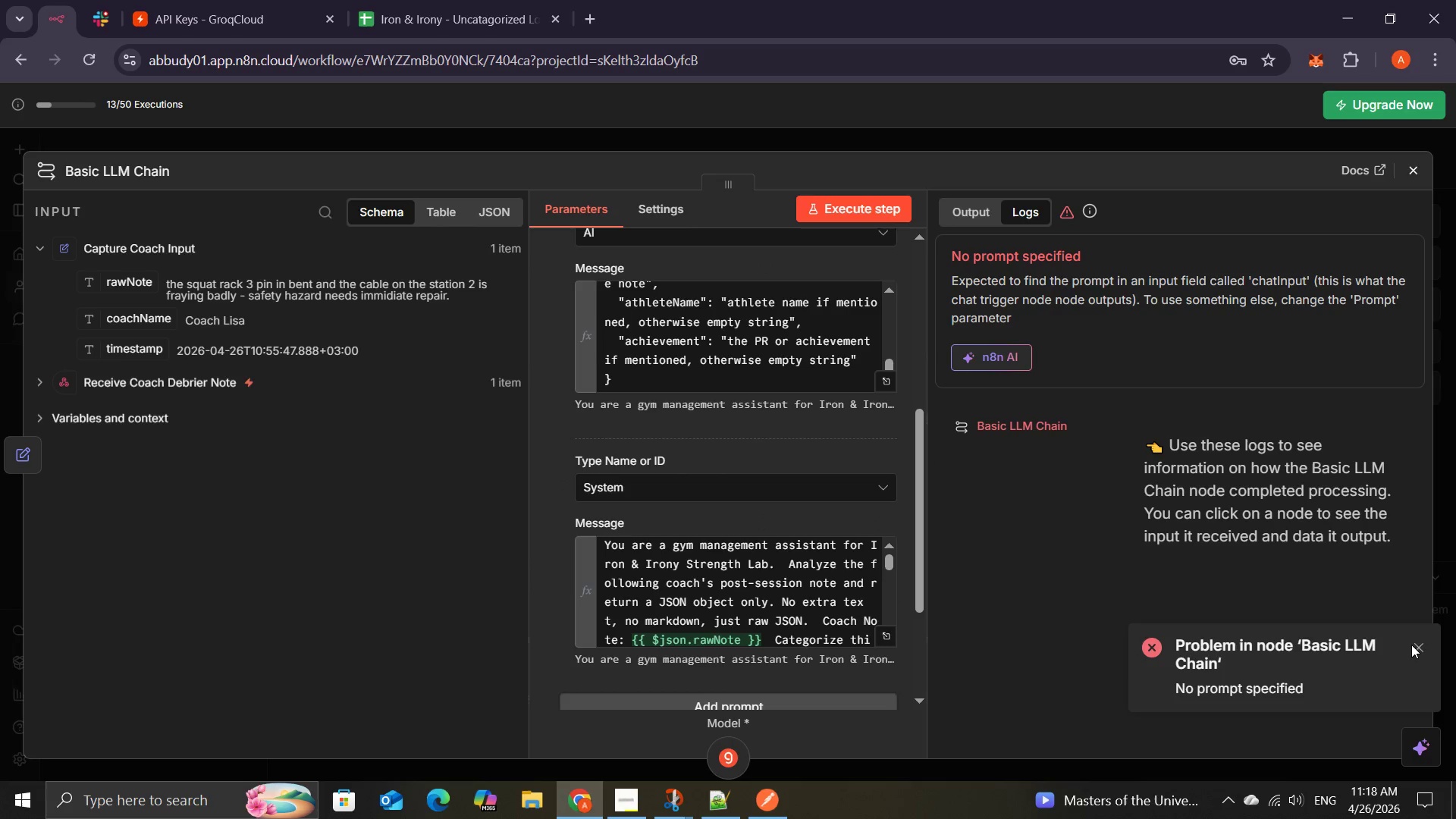 
left_click([1412, 645])
 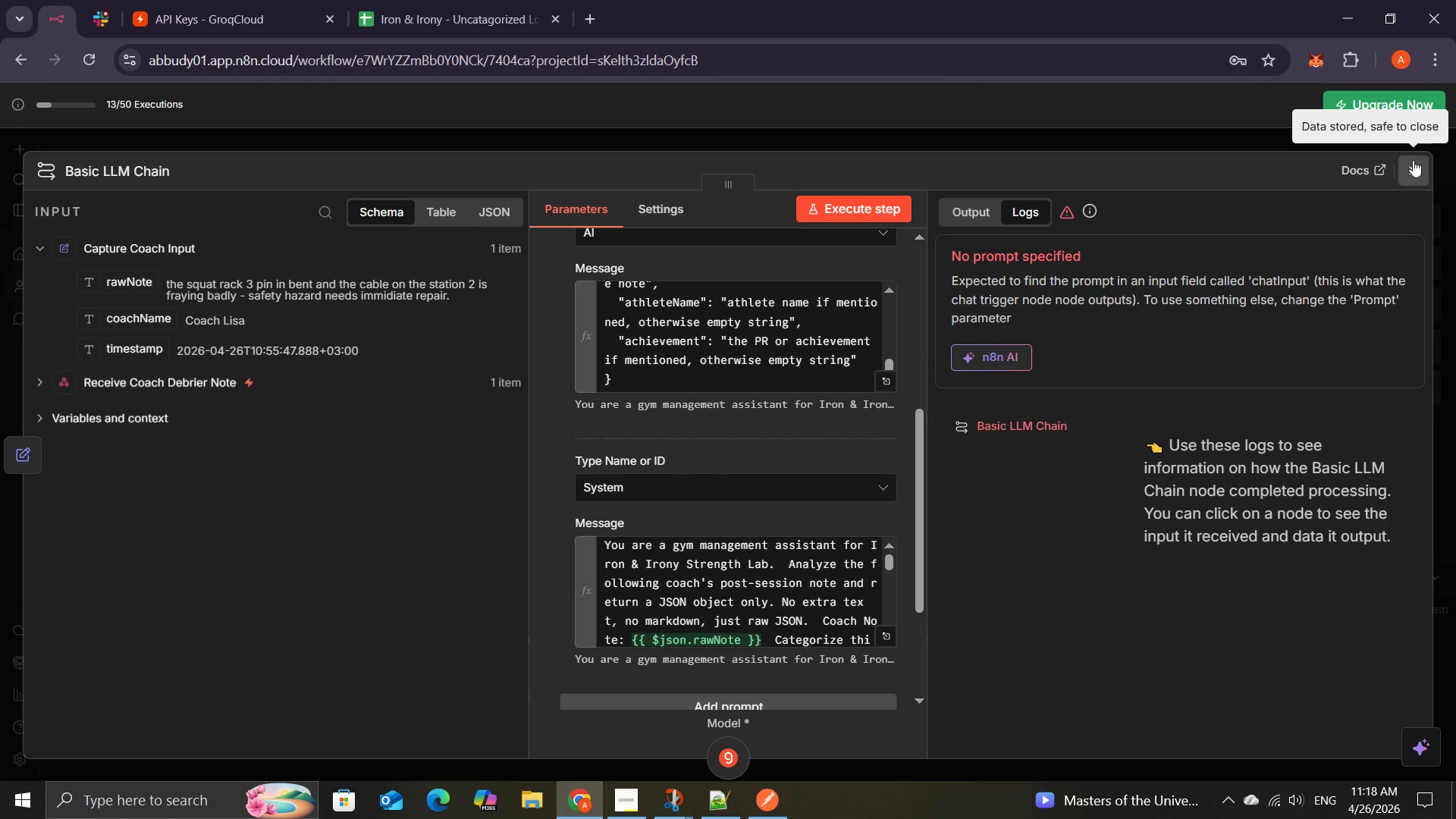 
left_click([1412, 162])
 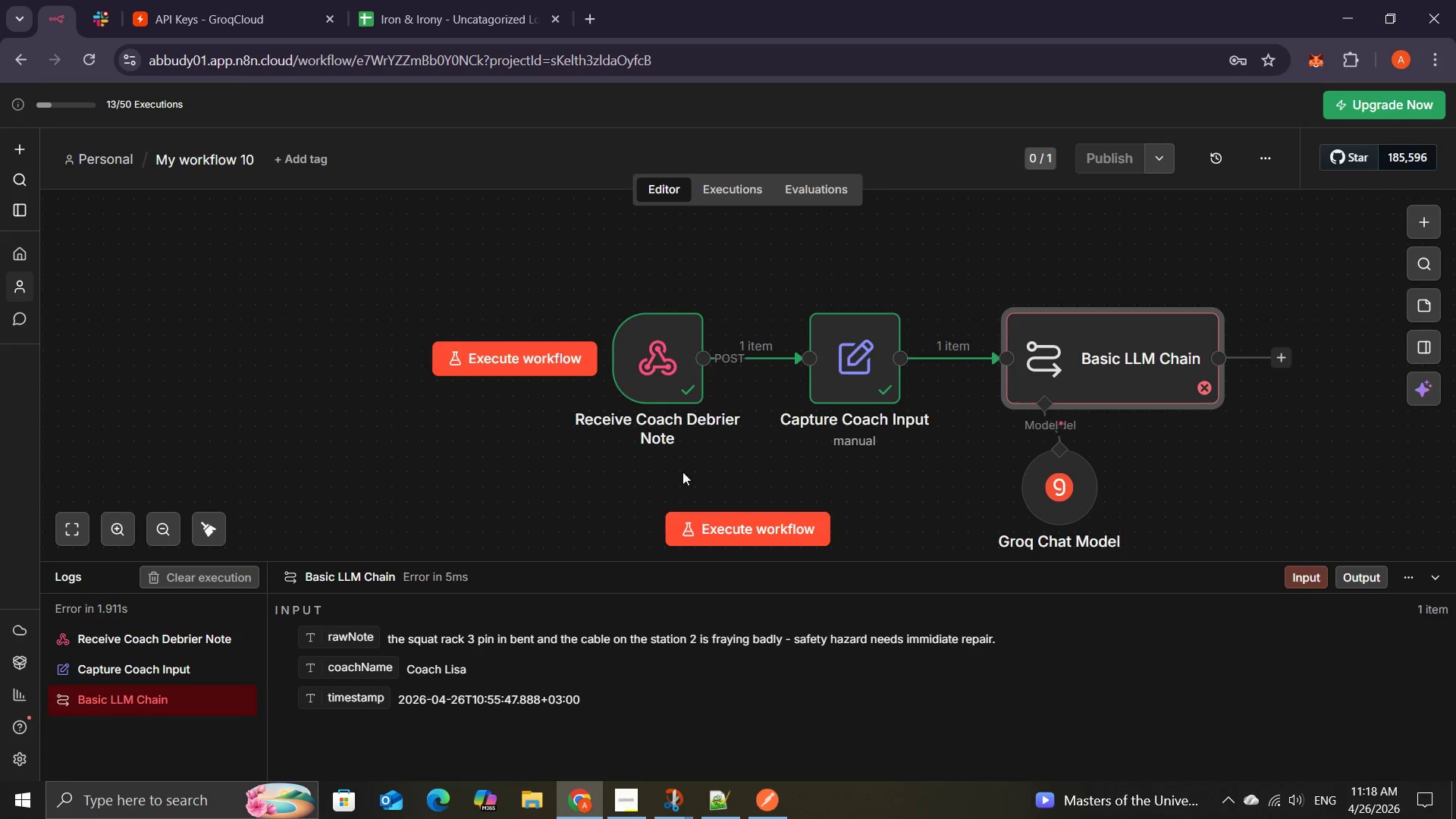 
left_click([679, 359])
 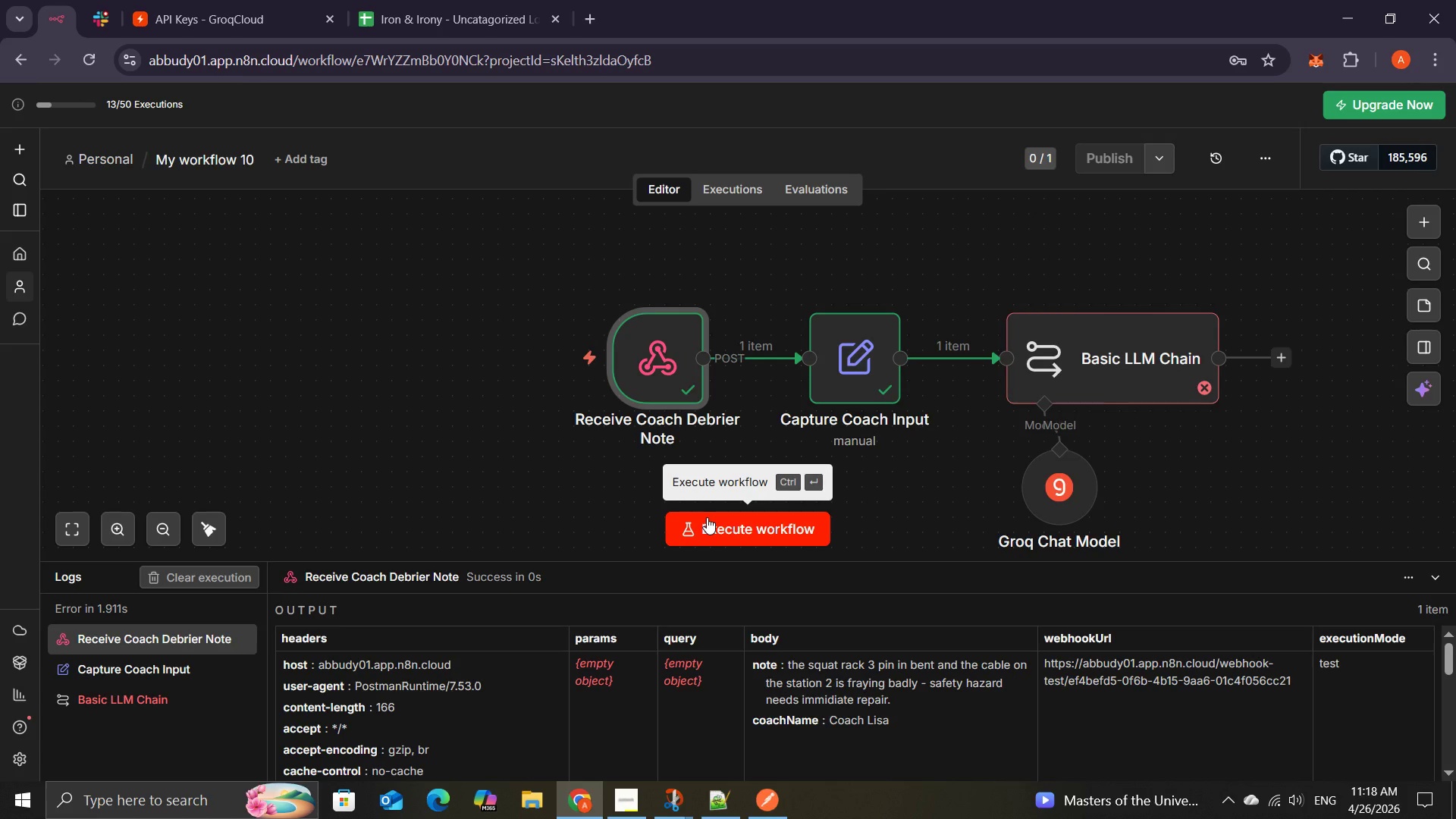 
left_click([707, 517])
 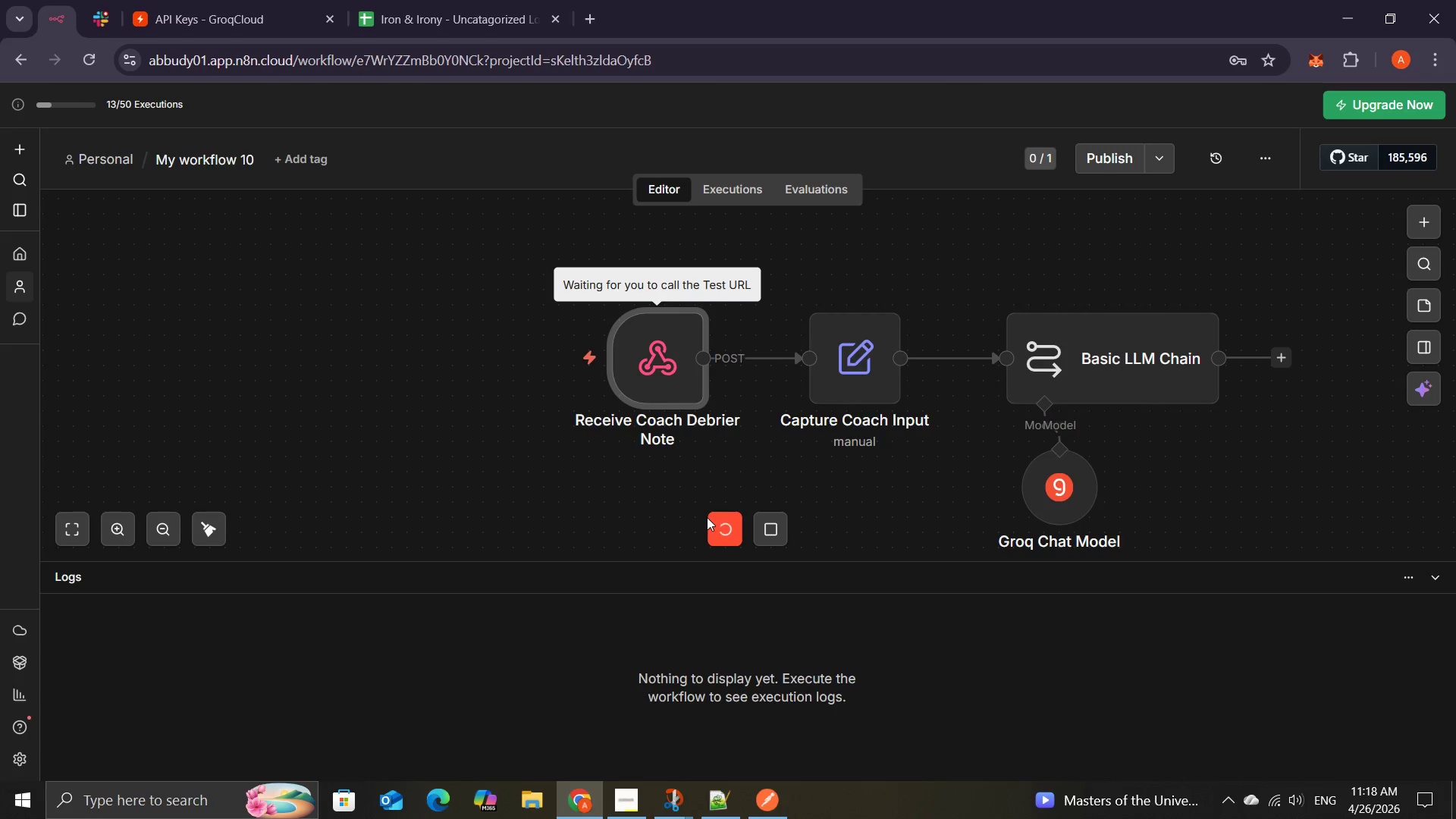 
wait(5.38)
 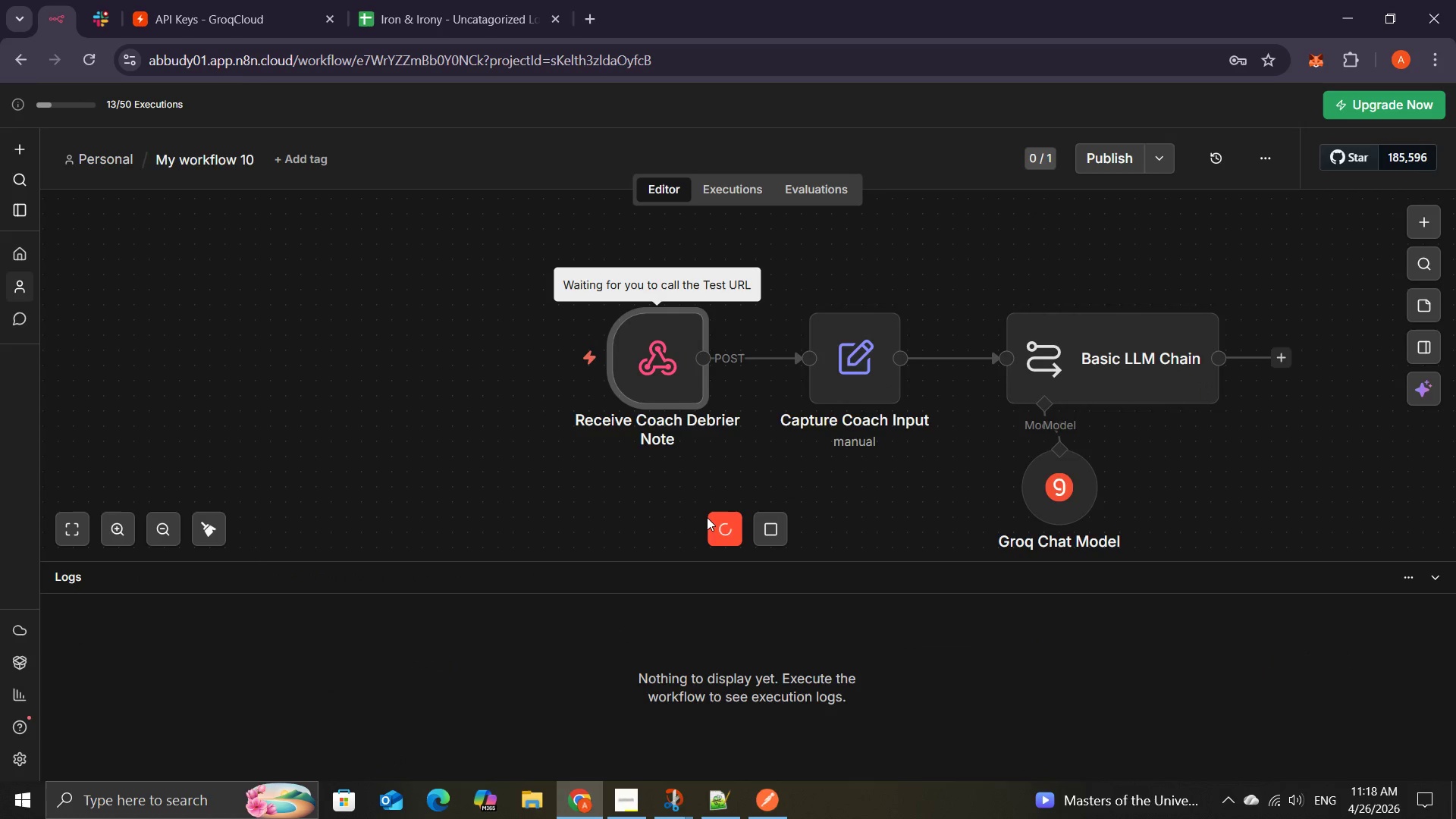 
mouse_move([767, 774])
 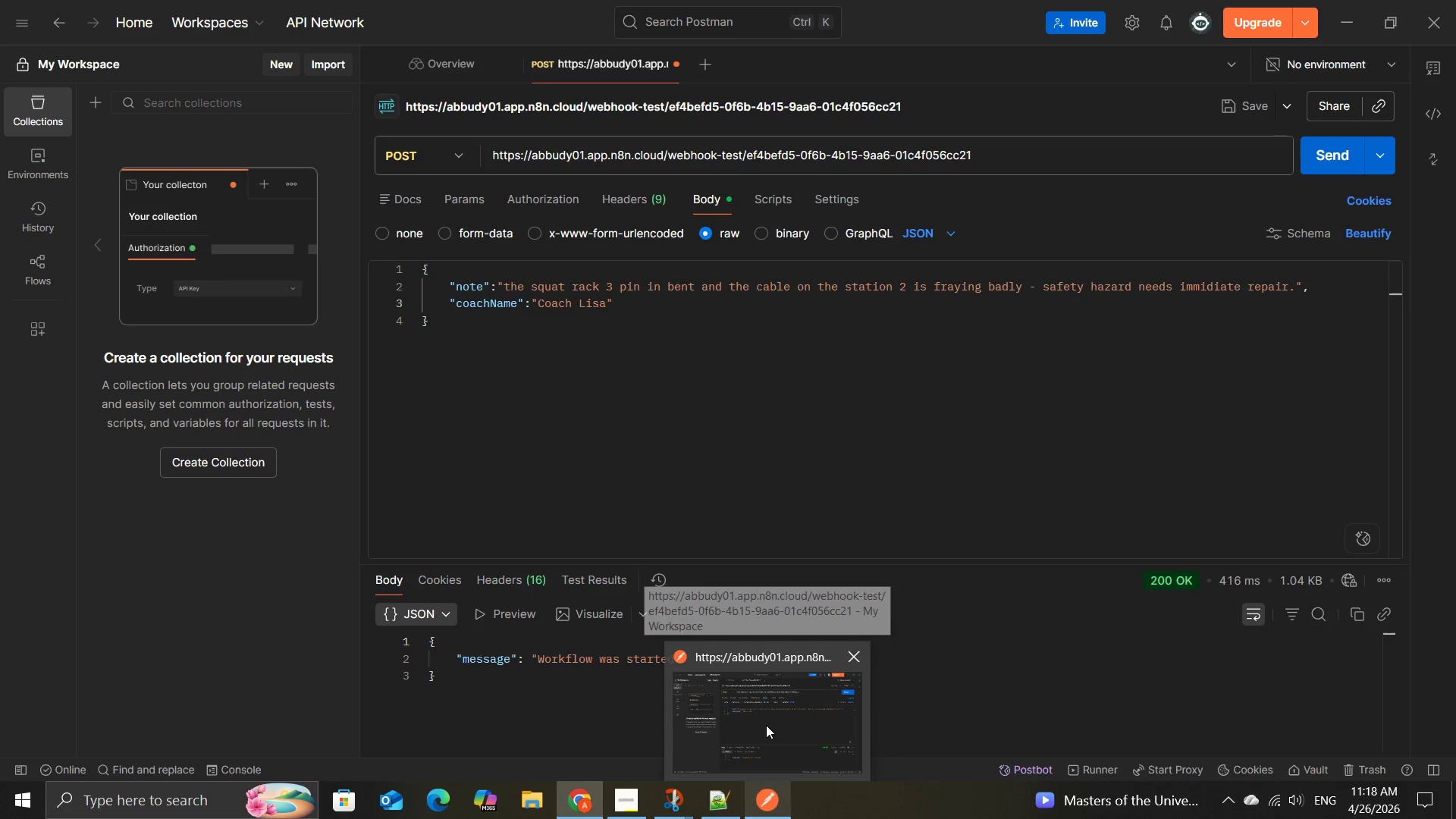 
left_click([766, 725])